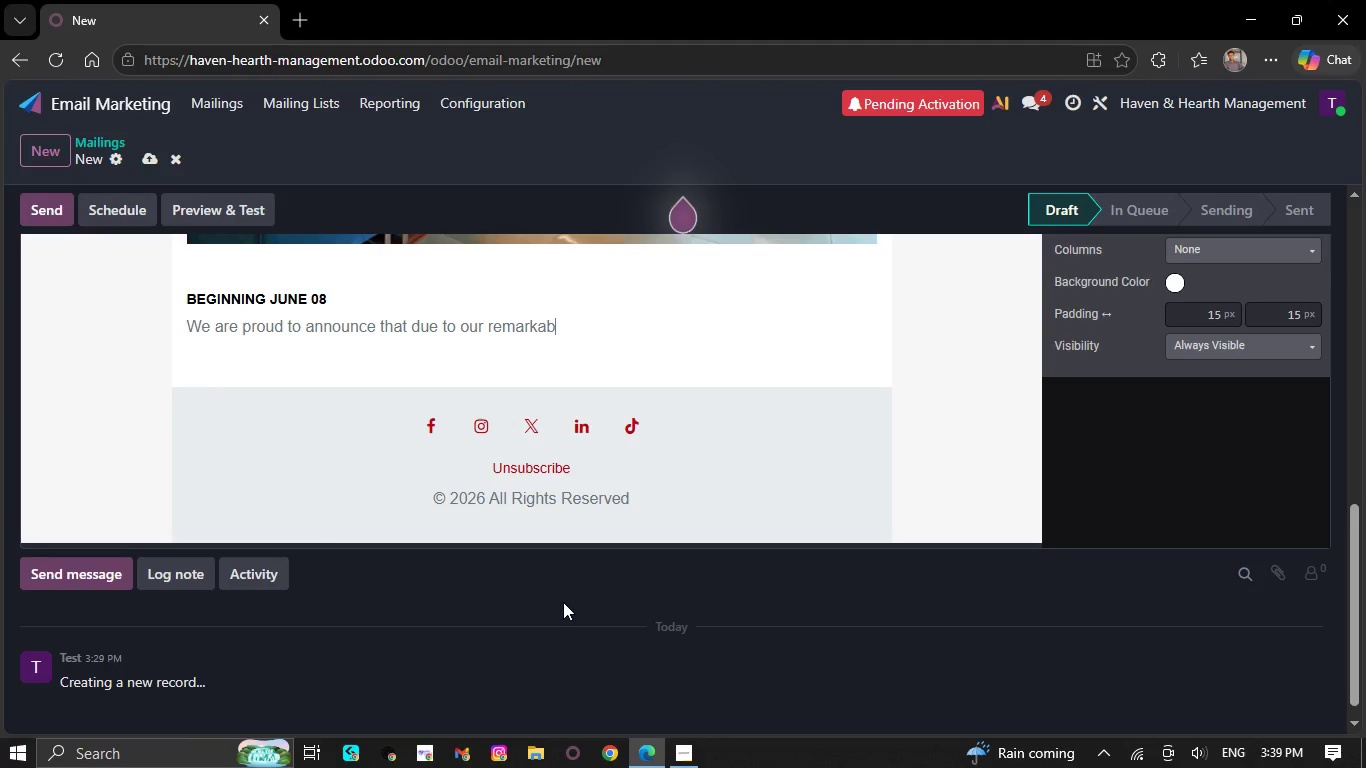 
key(Backspace)
 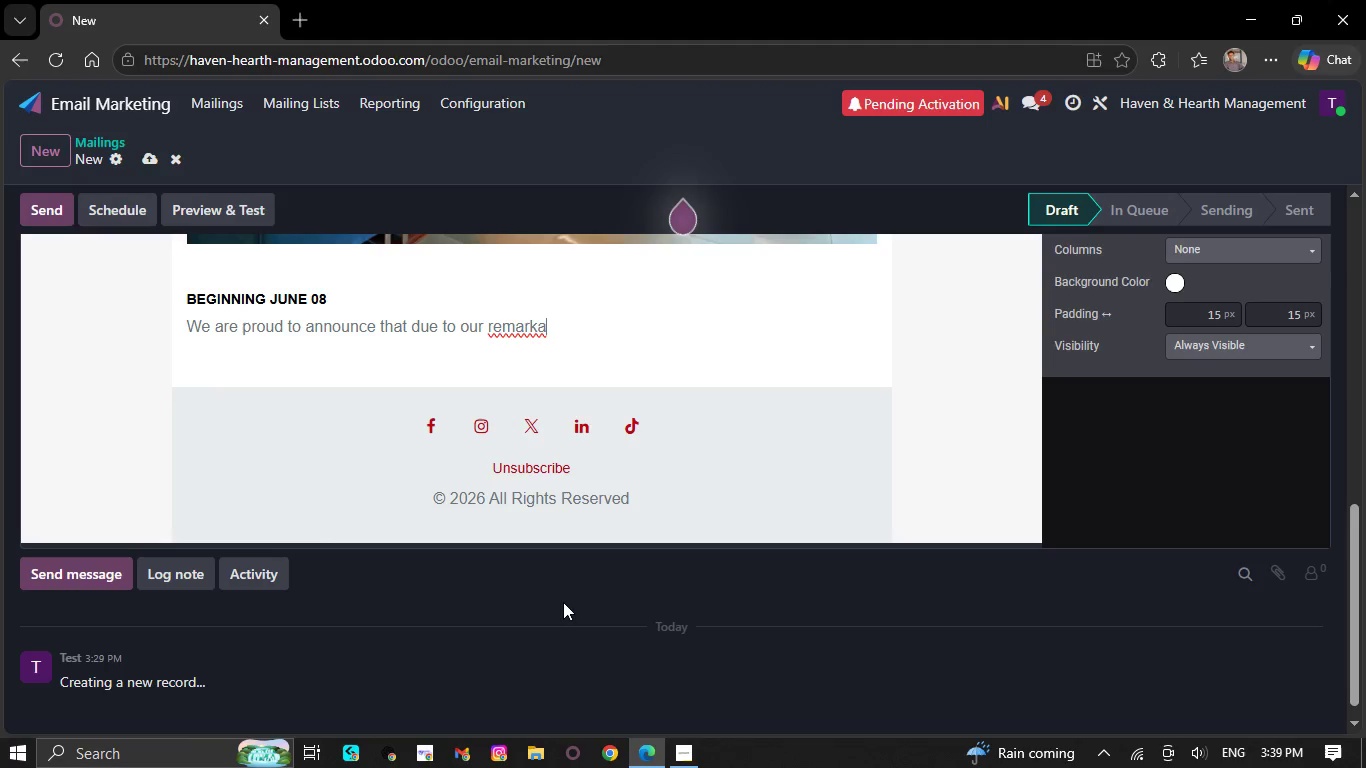 
key(Backspace)
 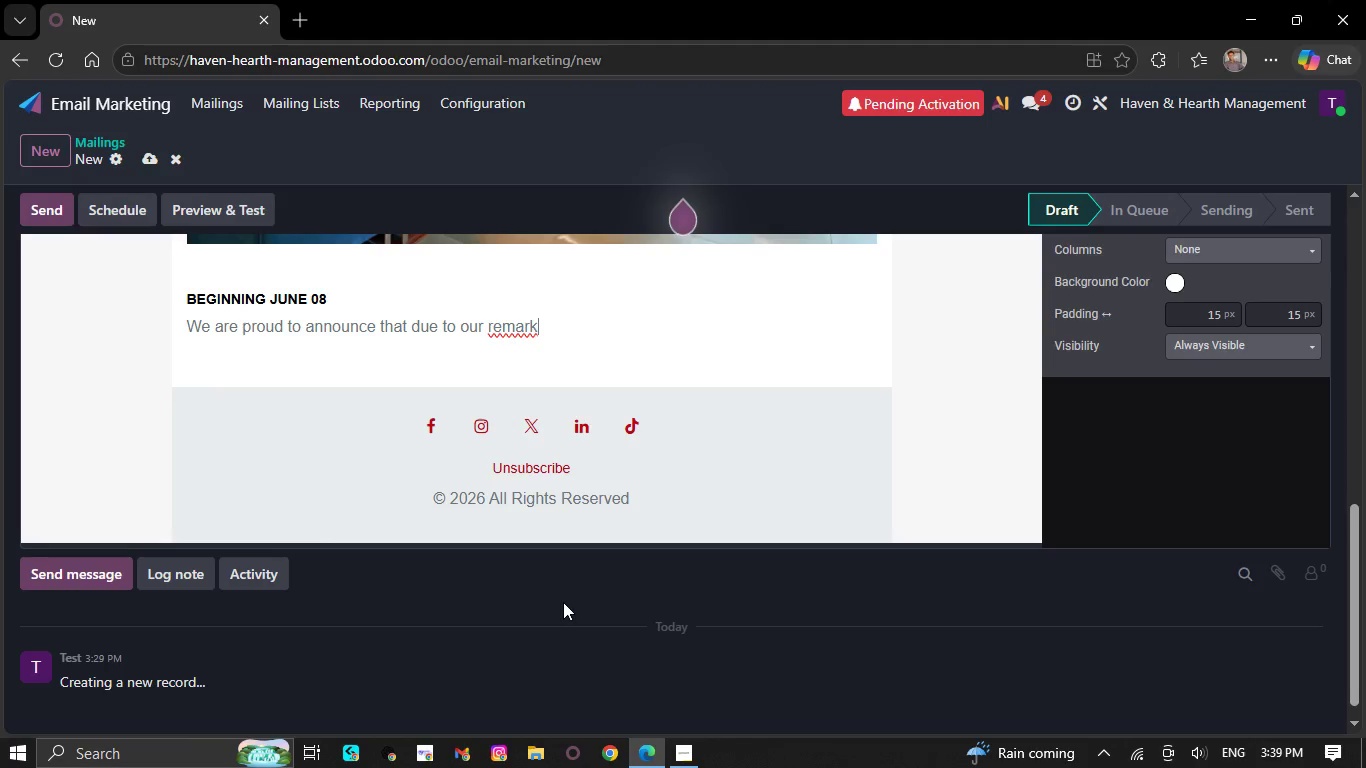 
key(Backspace)
 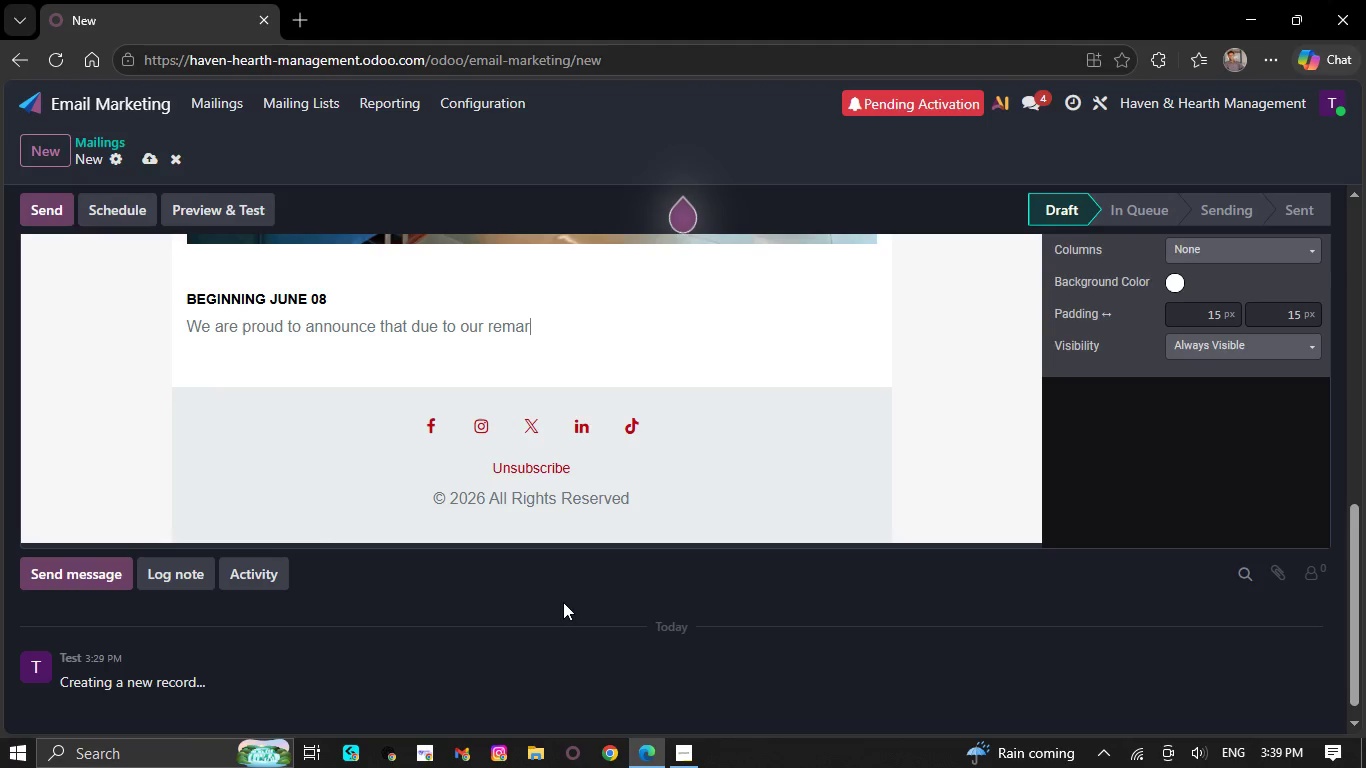 
key(Backspace)
 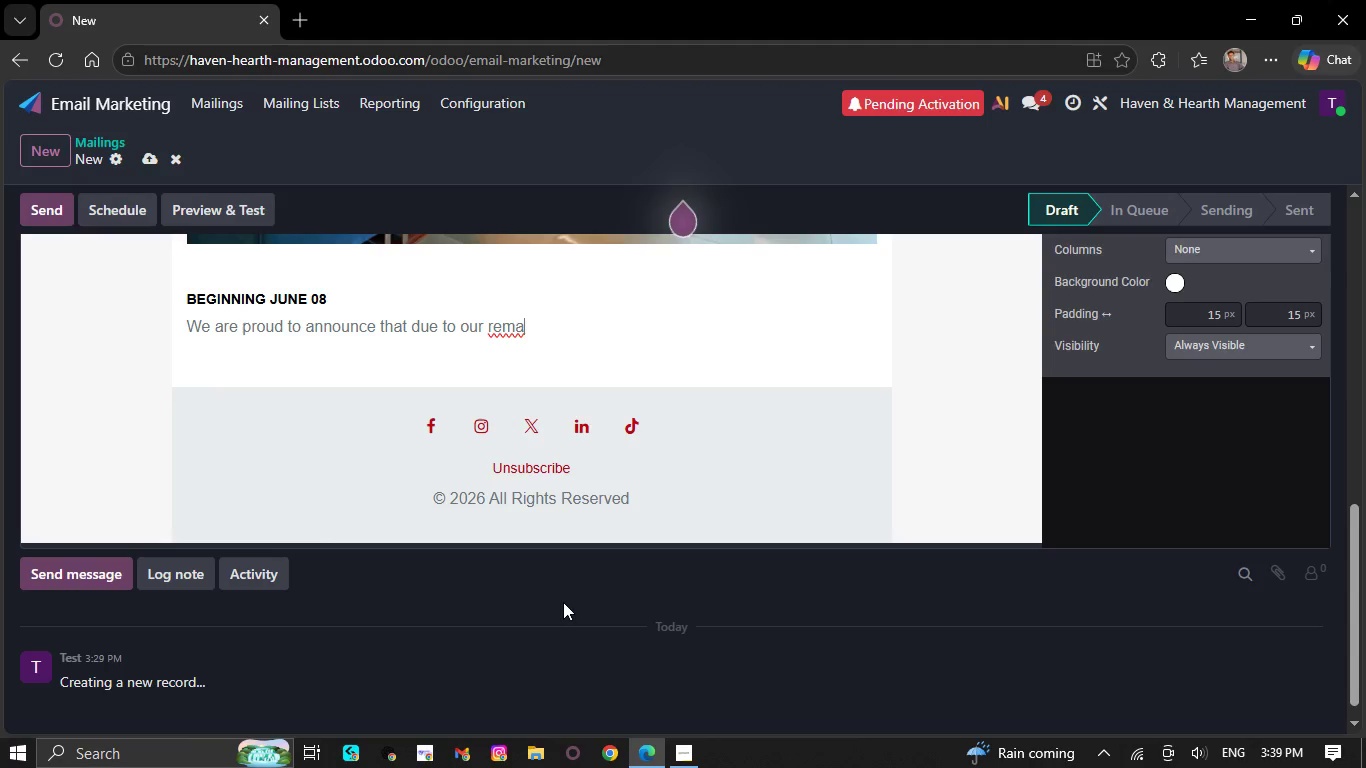 
key(Backspace)
 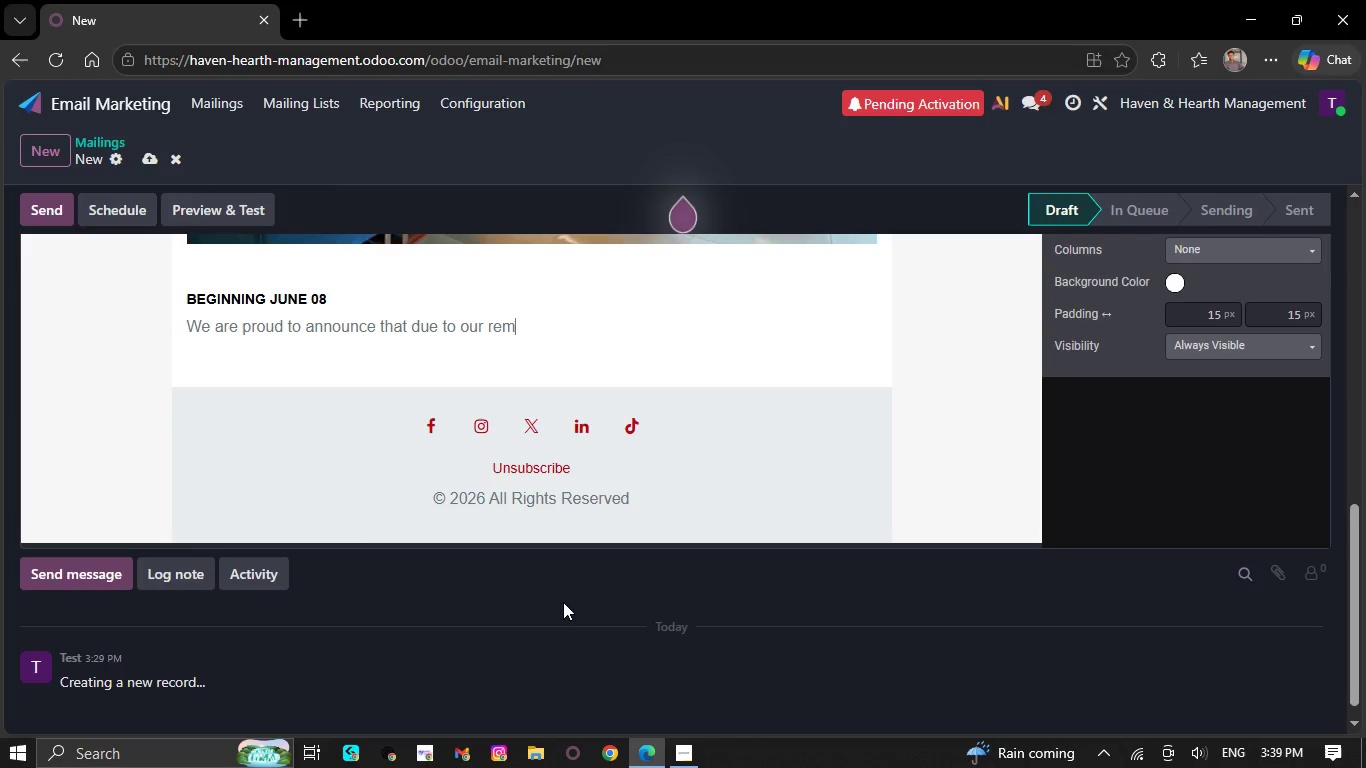 
key(Backspace)
 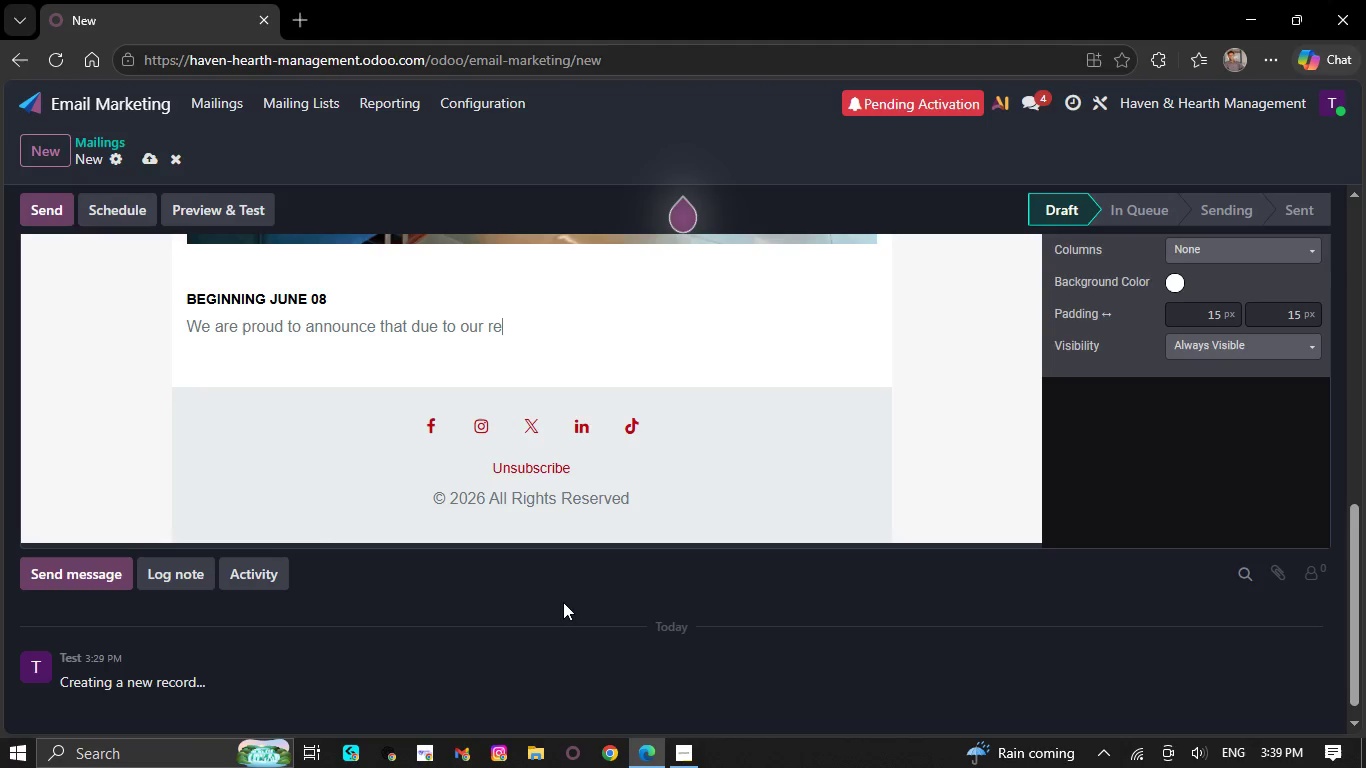 
key(Backspace)
 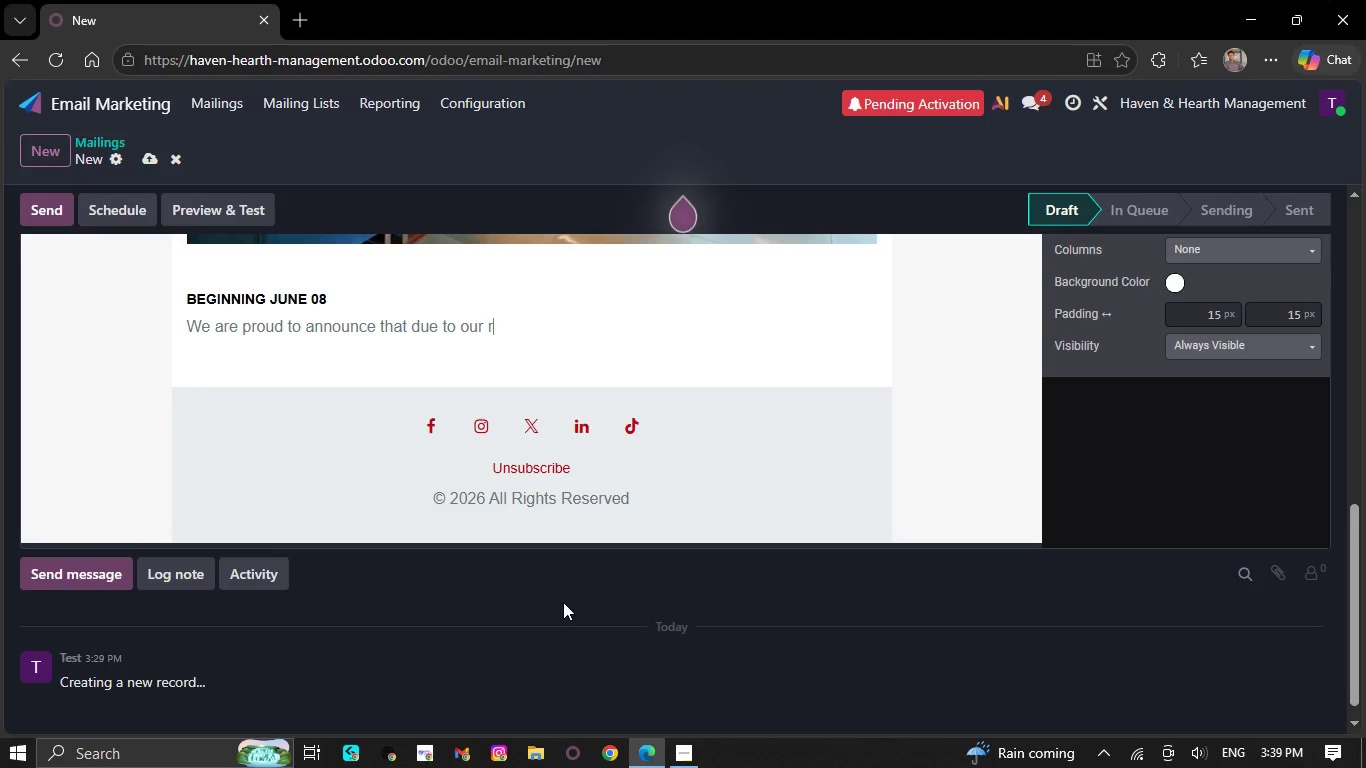 
key(Backspace)
 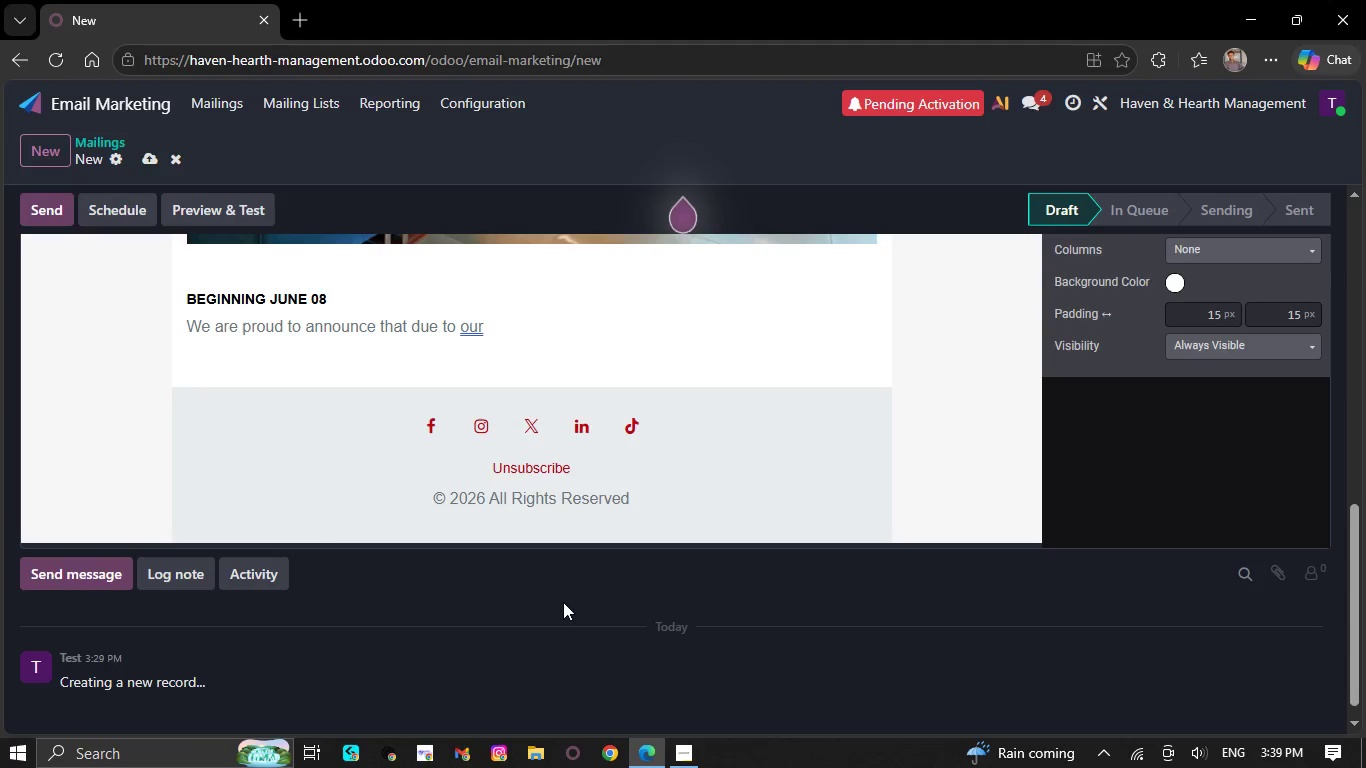 
wait(8.05)
 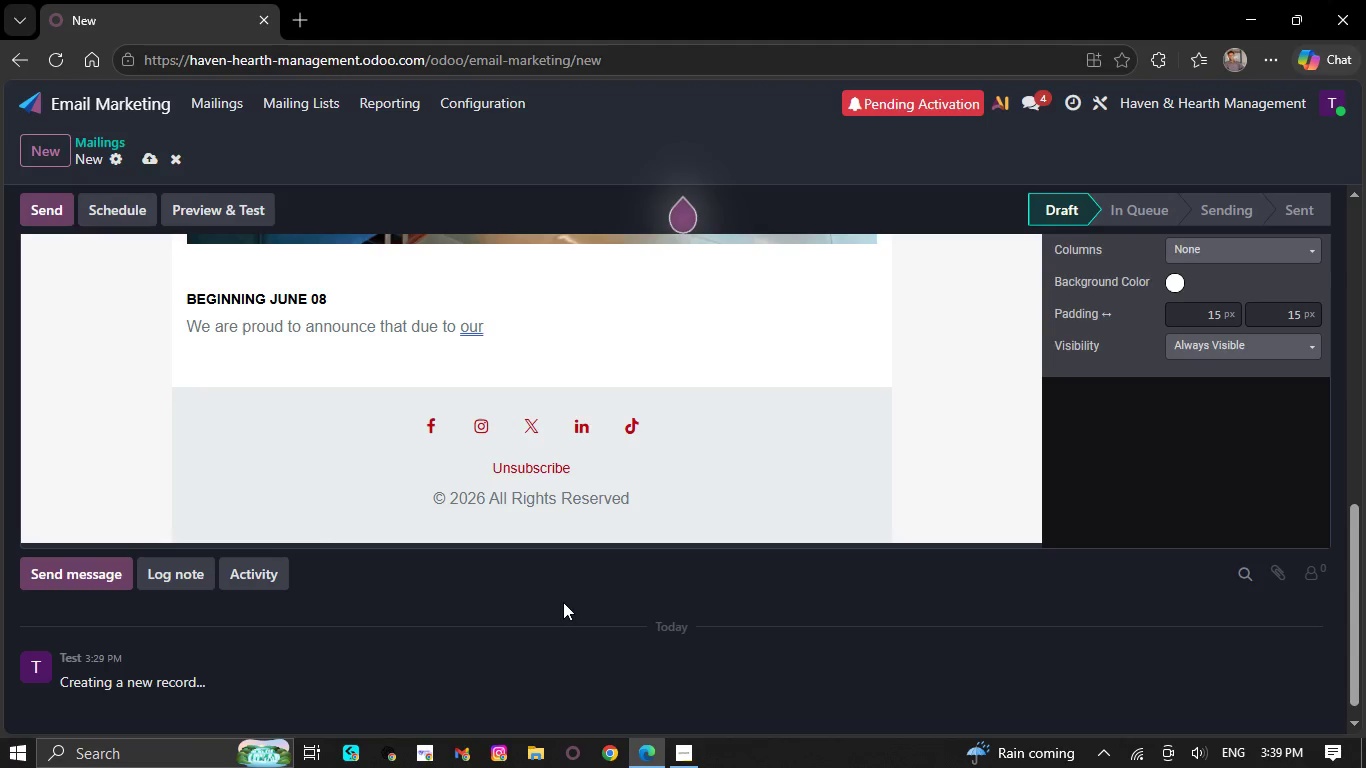 
key(Backspace)
 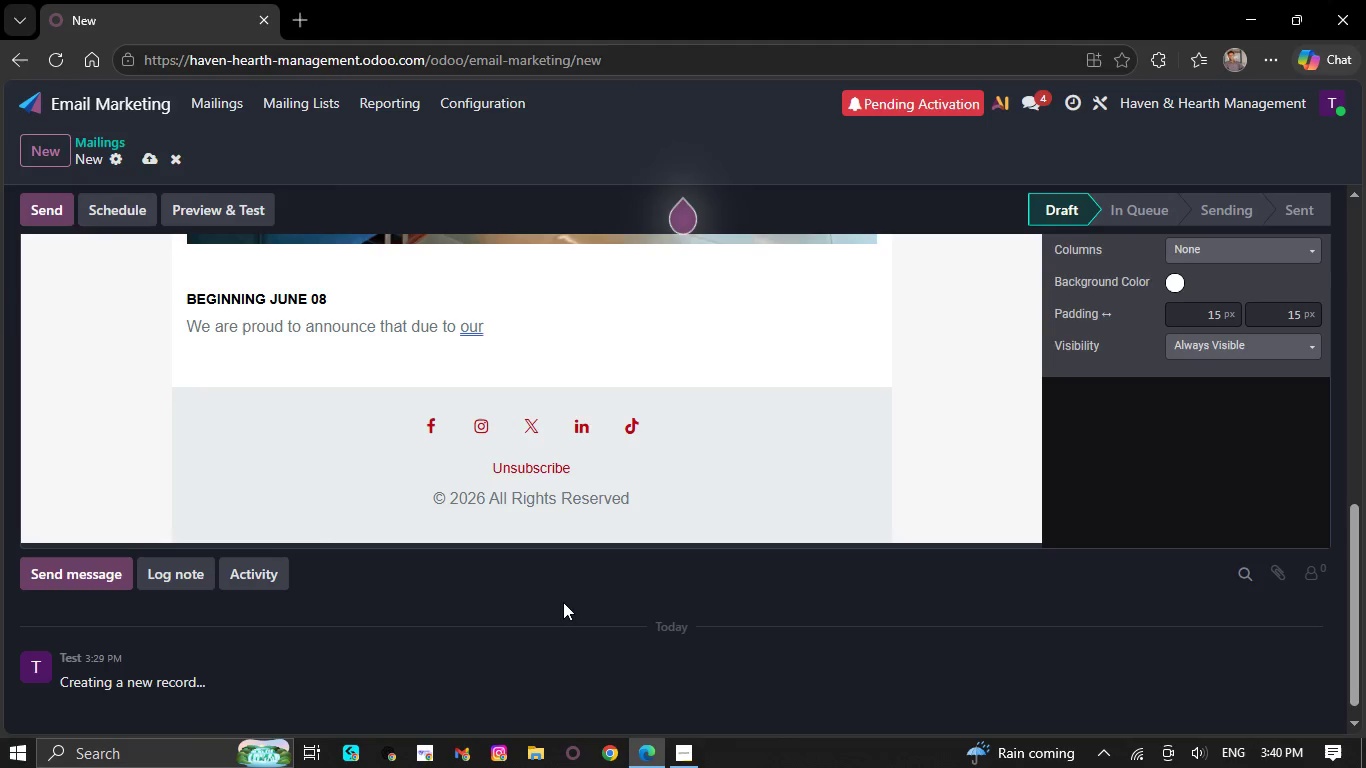 
key(Backspace)
 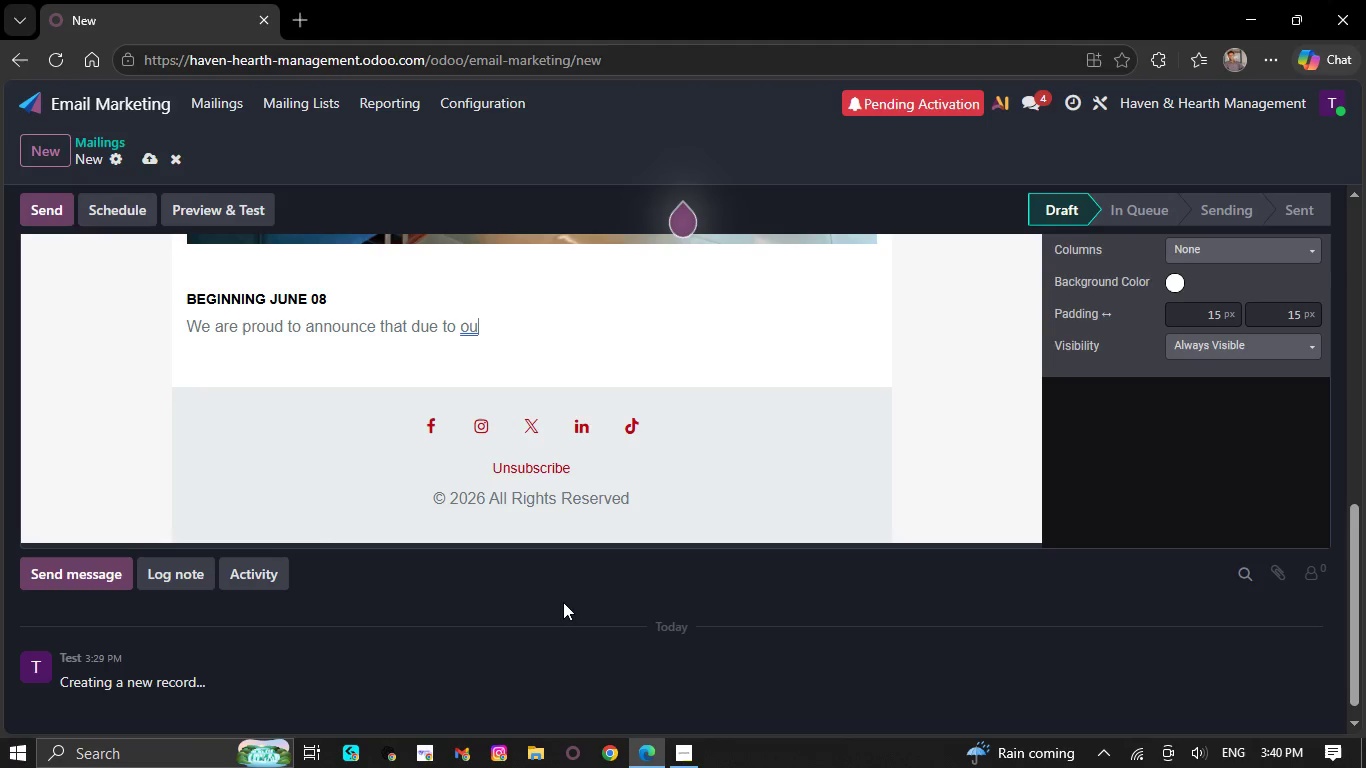 
key(Backspace)
 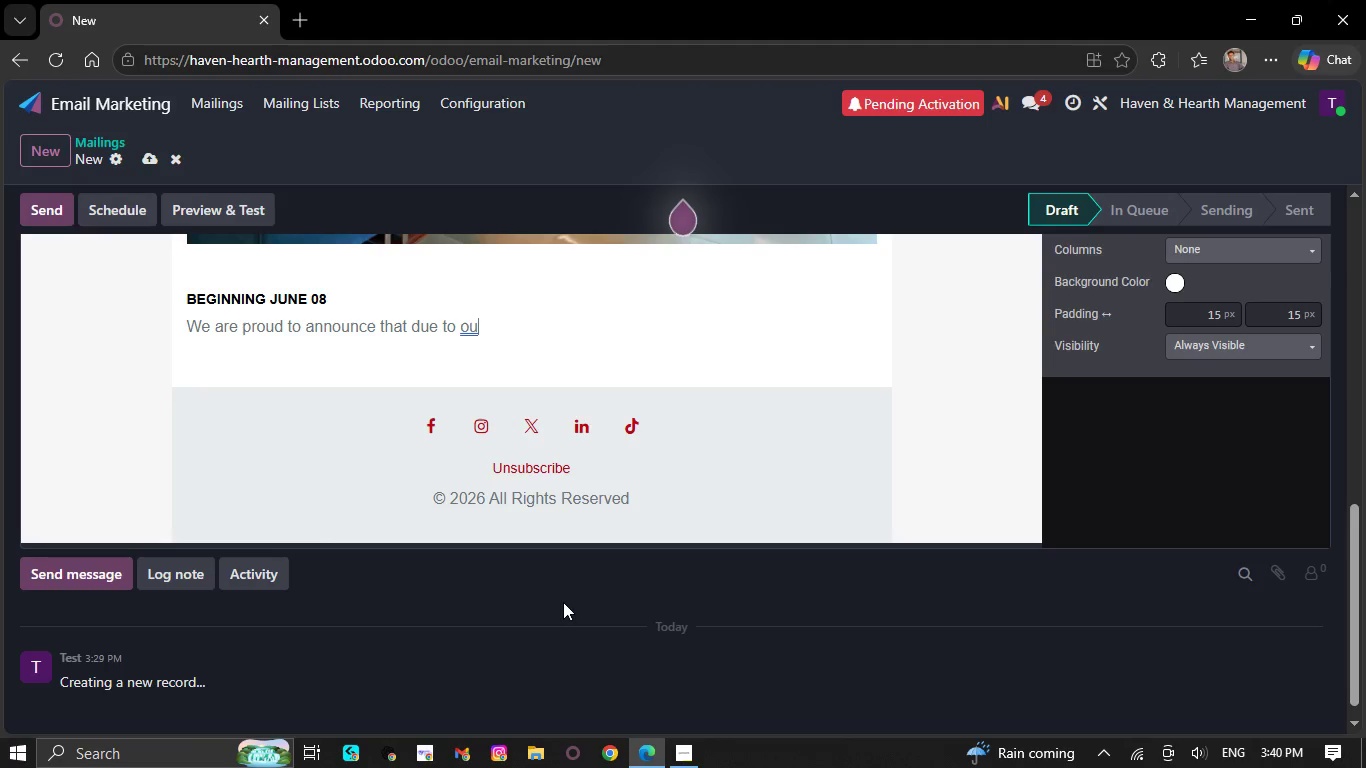 
key(Backspace)
 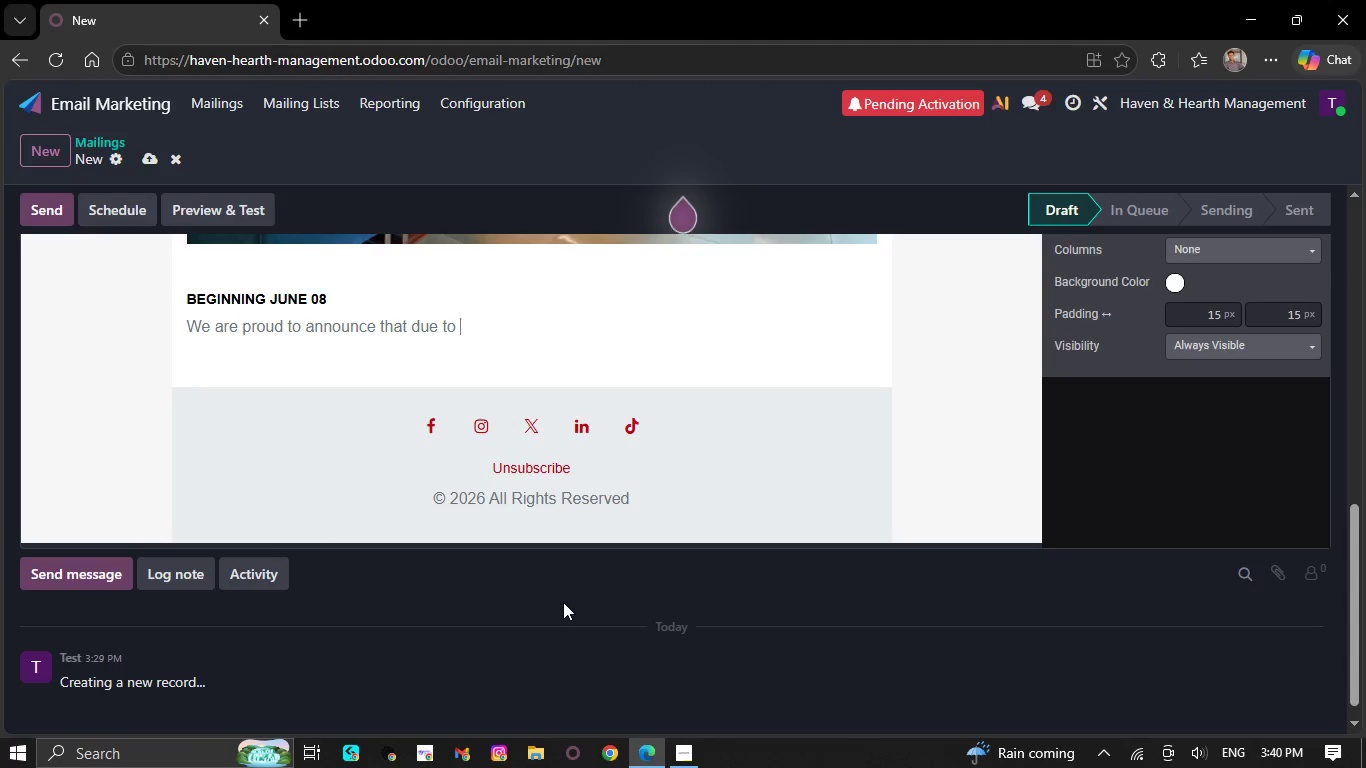 
key(Backspace)
 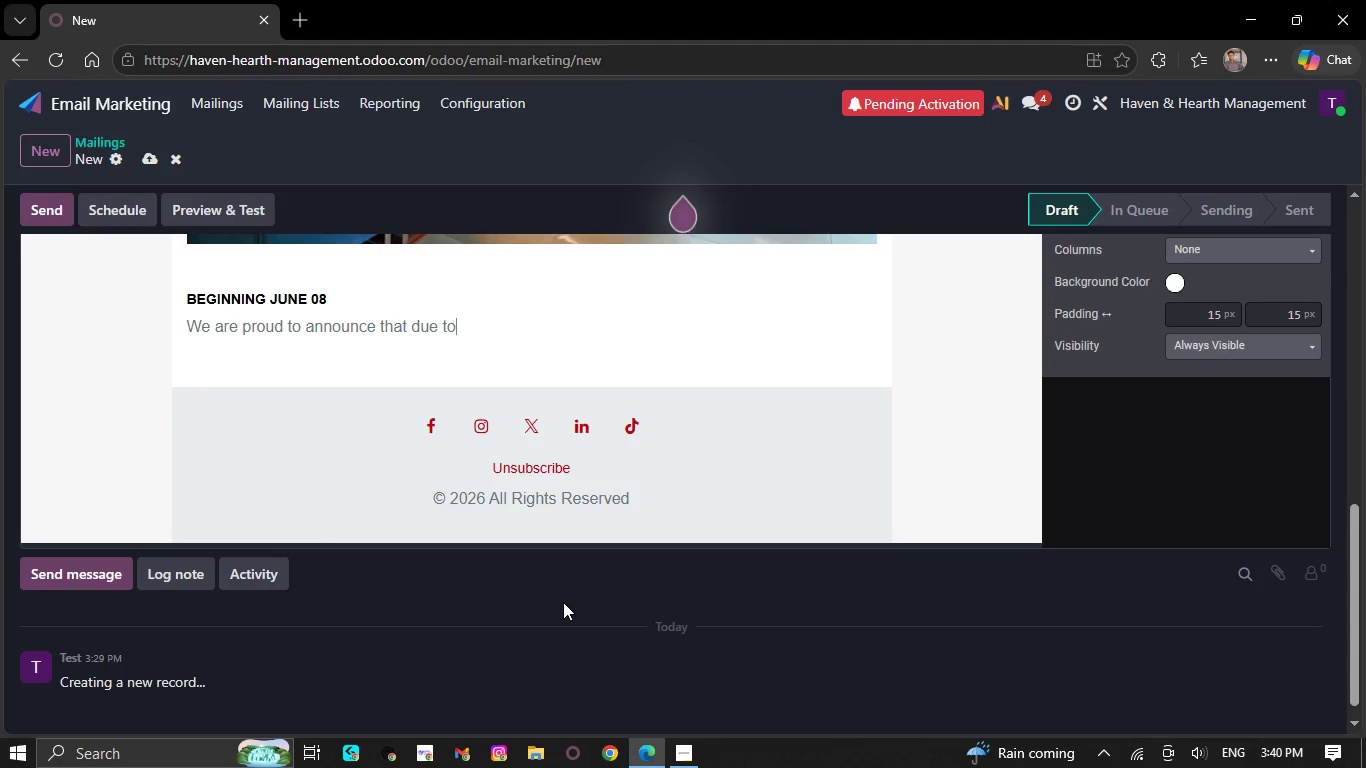 
key(Backspace)
 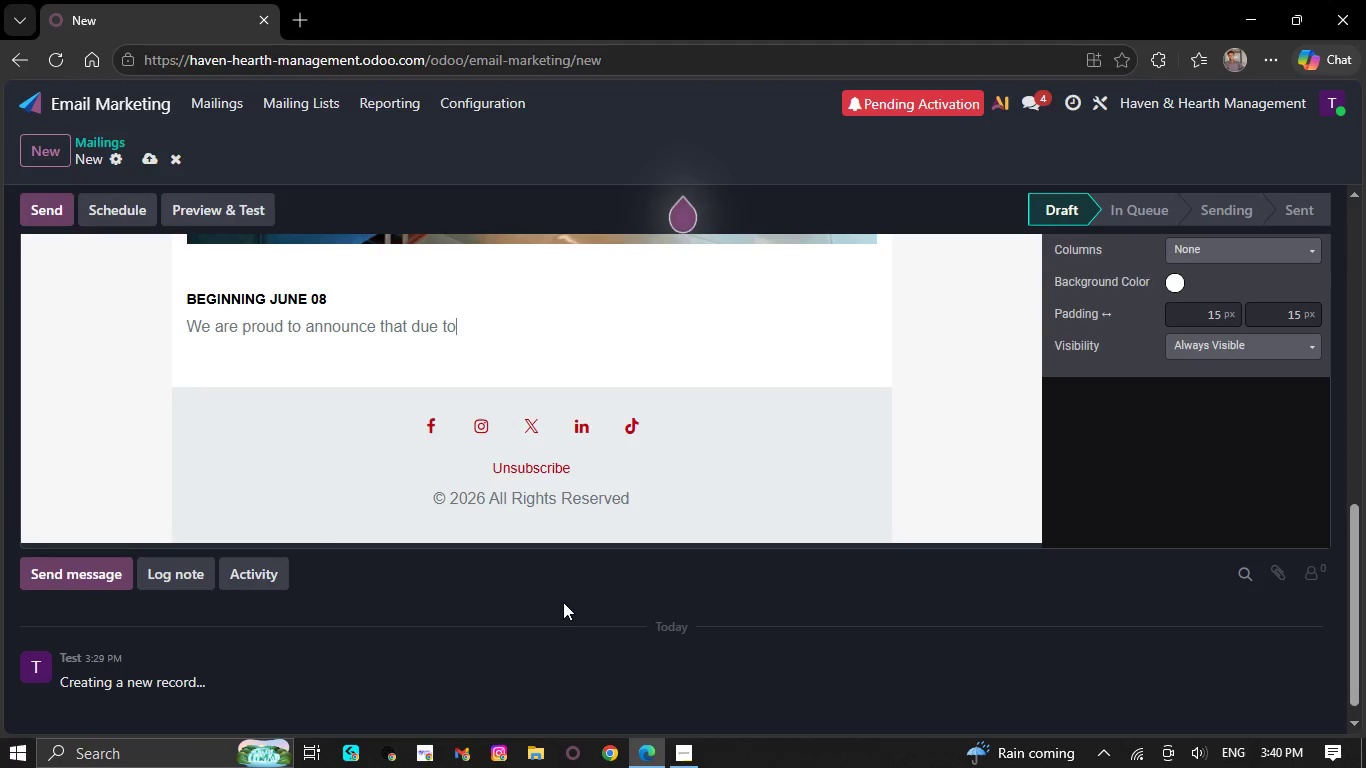 
key(Backspace)
 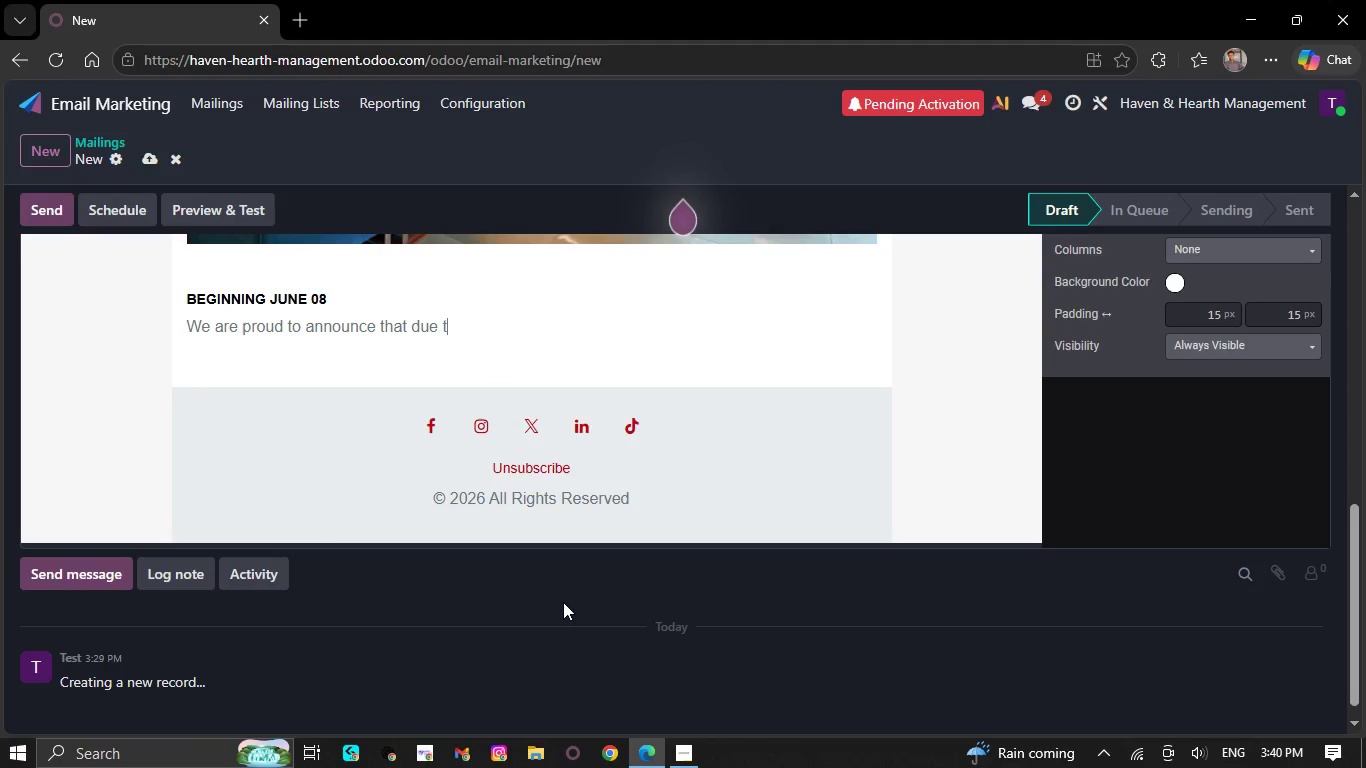 
key(Backspace)
 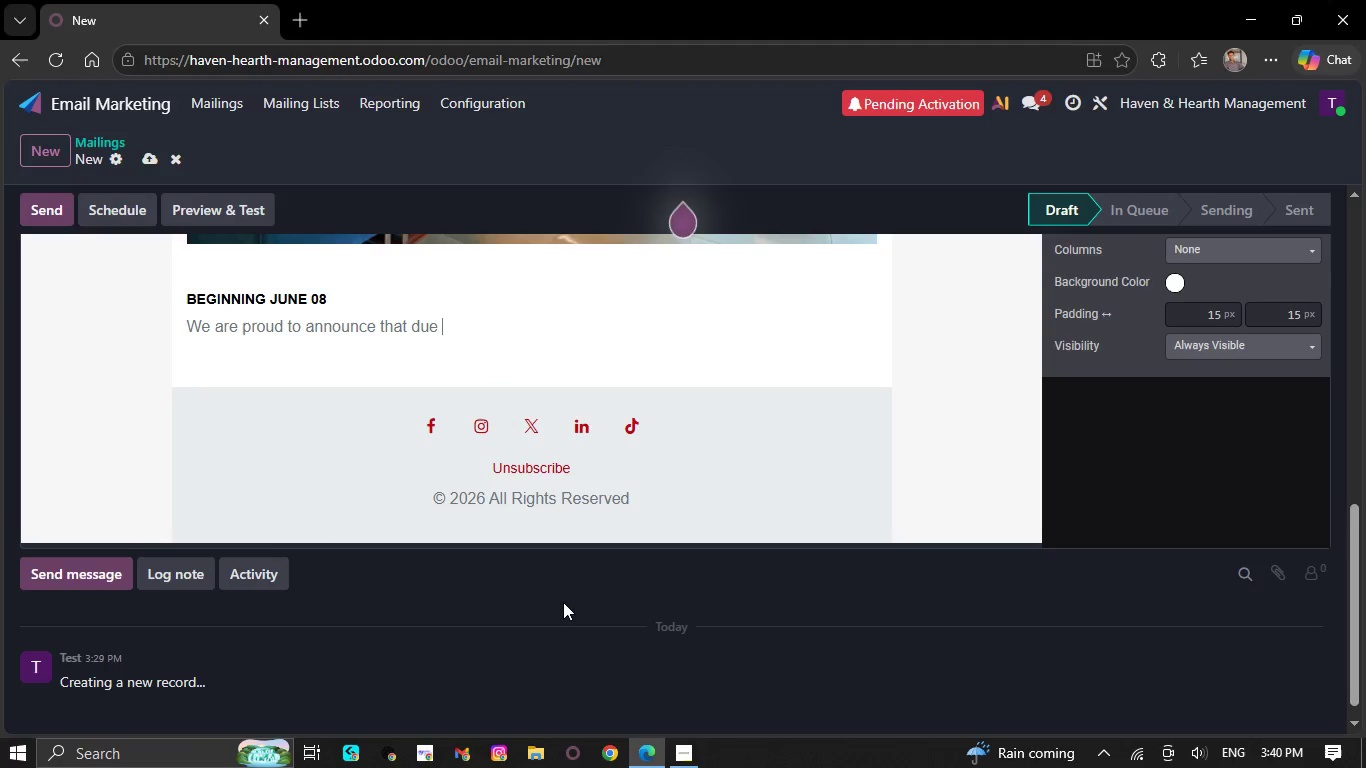 
key(Backspace)
 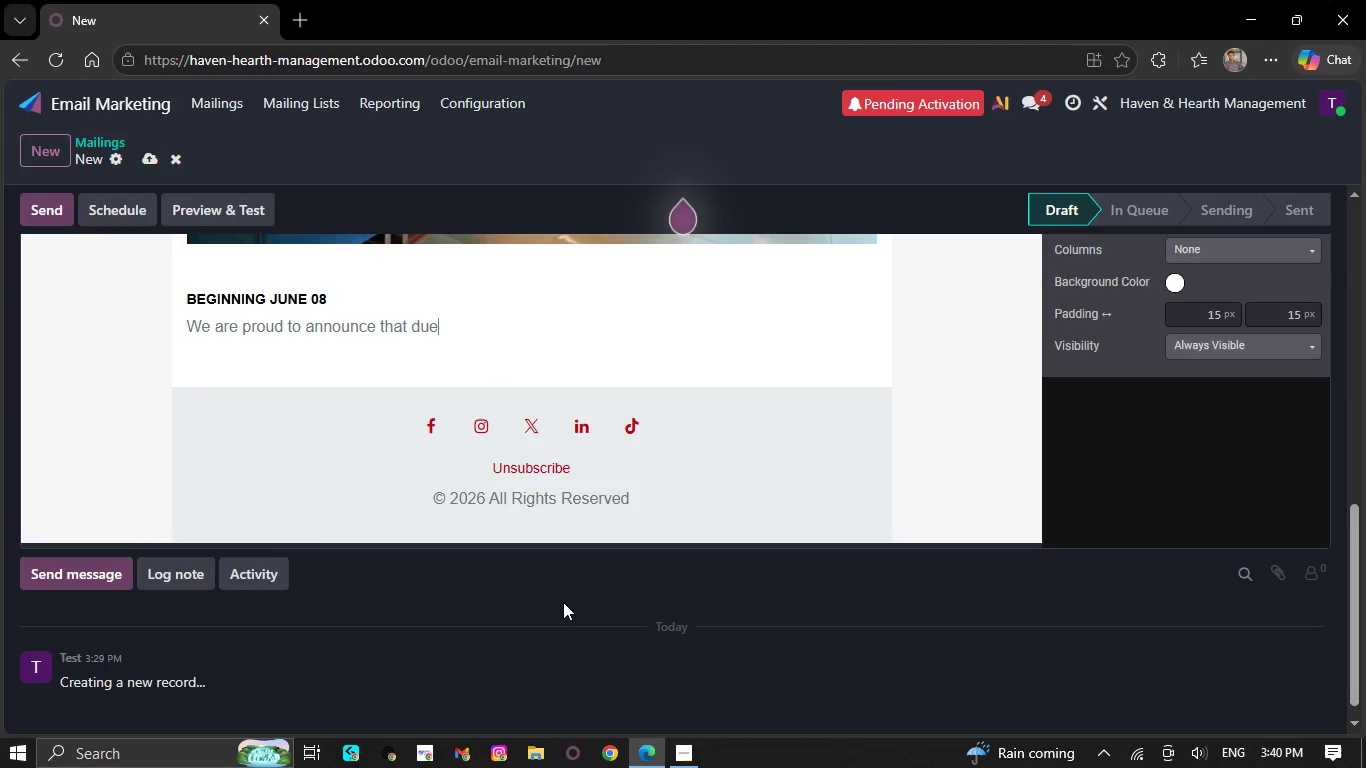 
key(Backspace)
 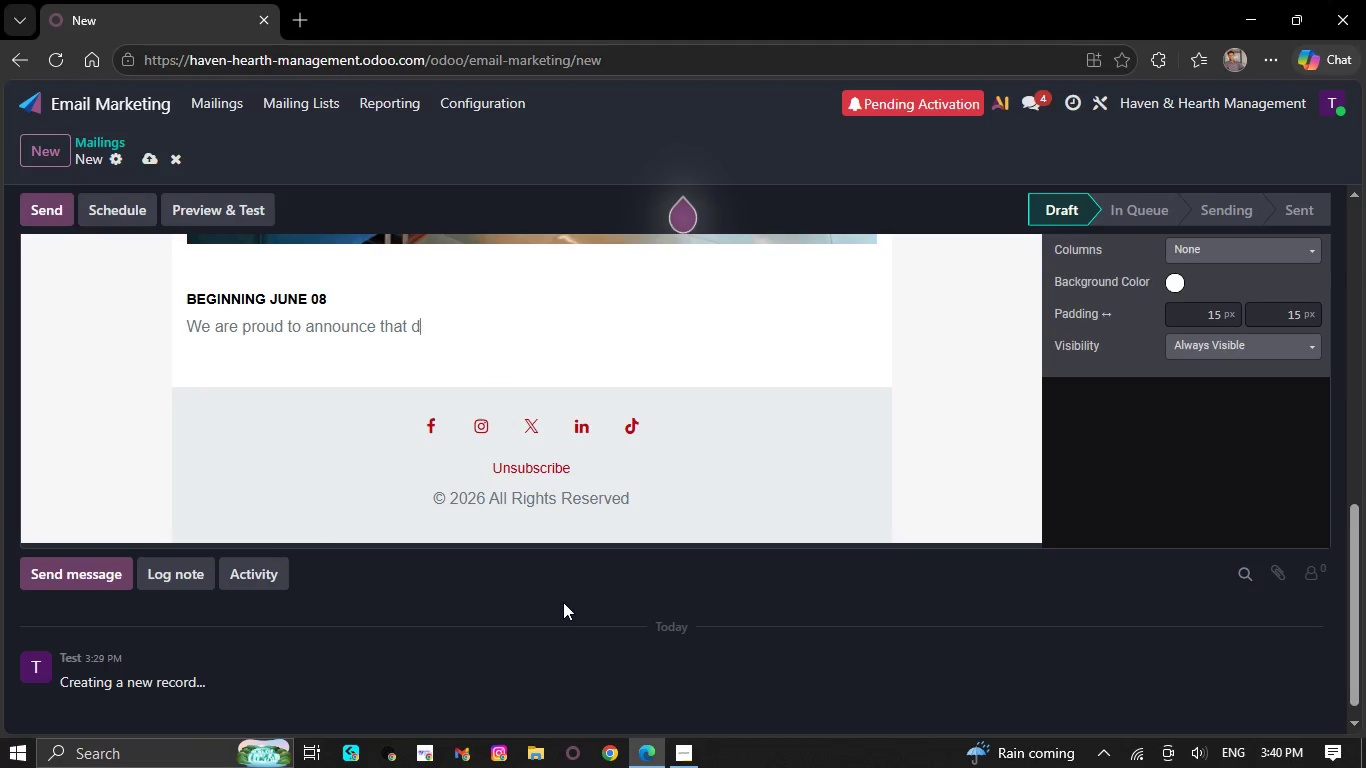 
key(Backspace)
 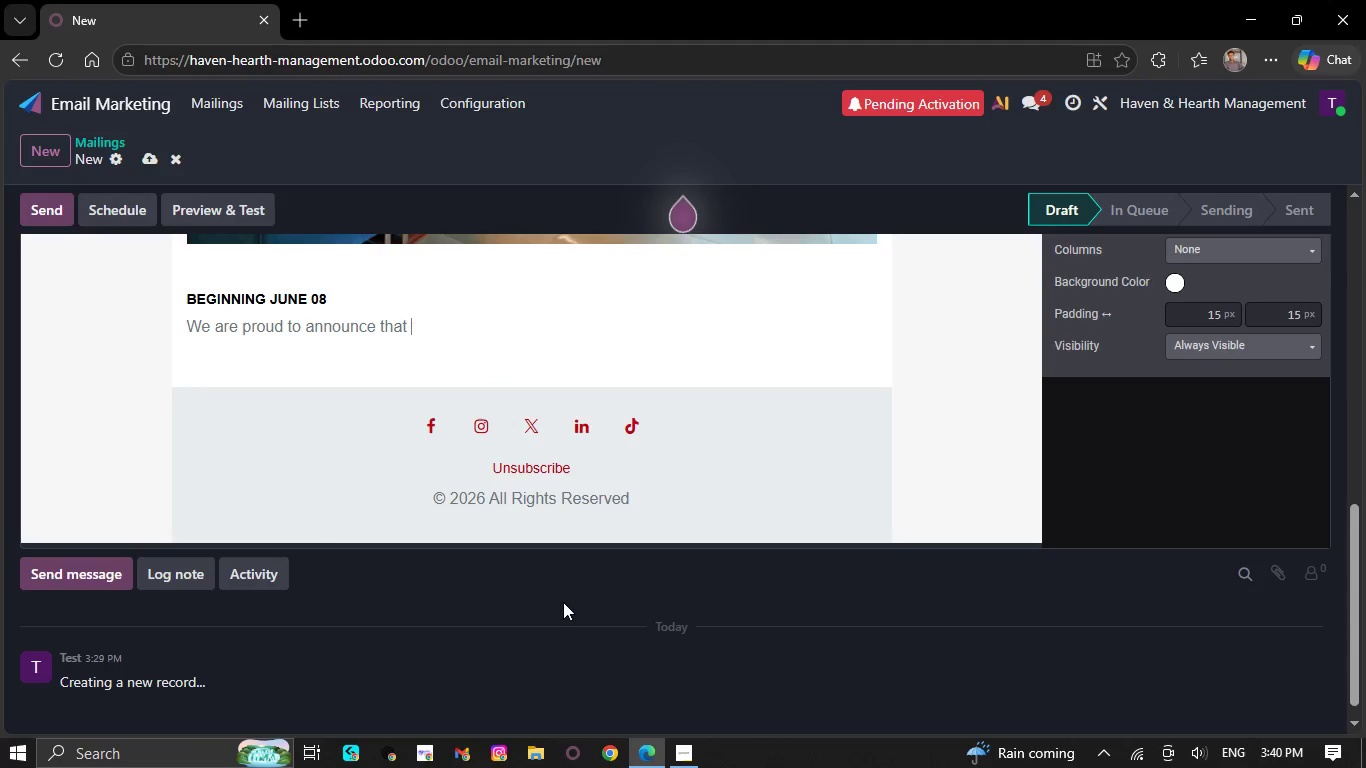 
key(Backspace)
 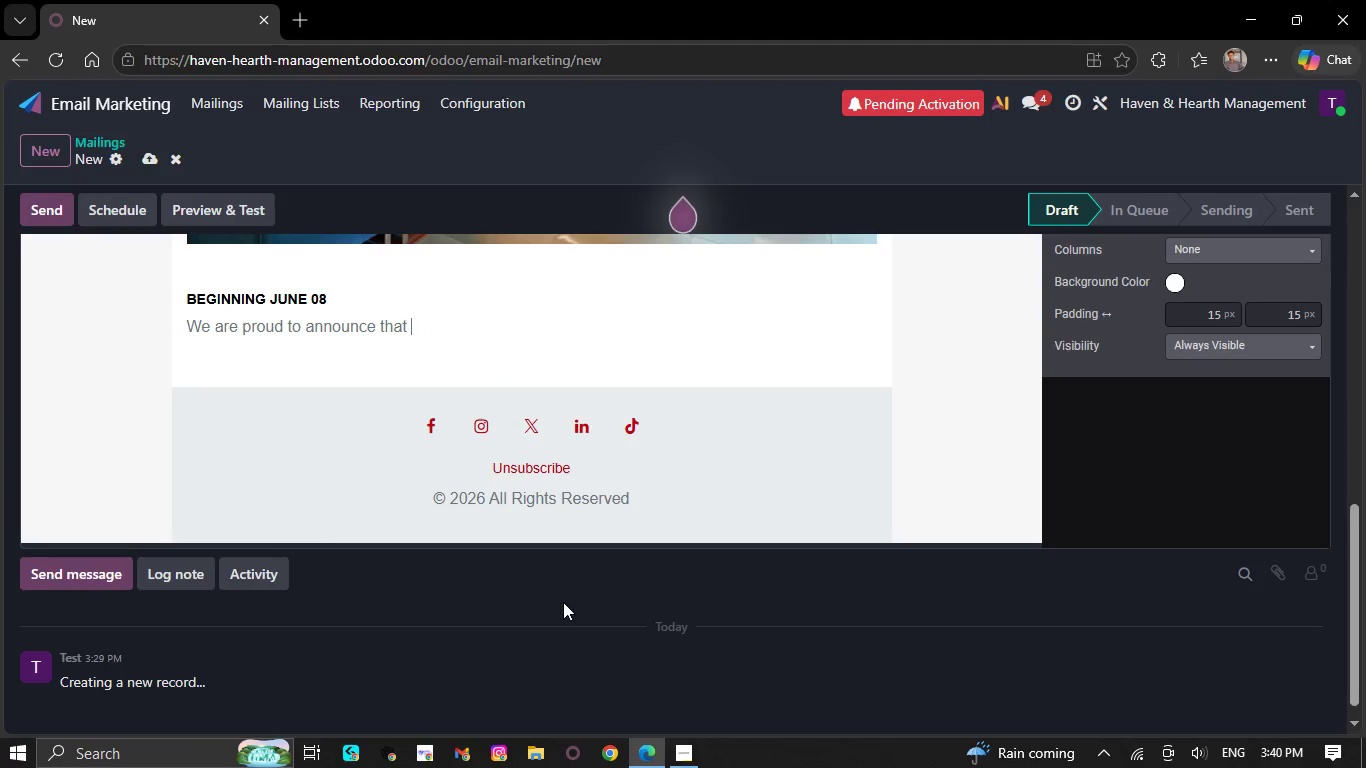 
key(Backspace)
 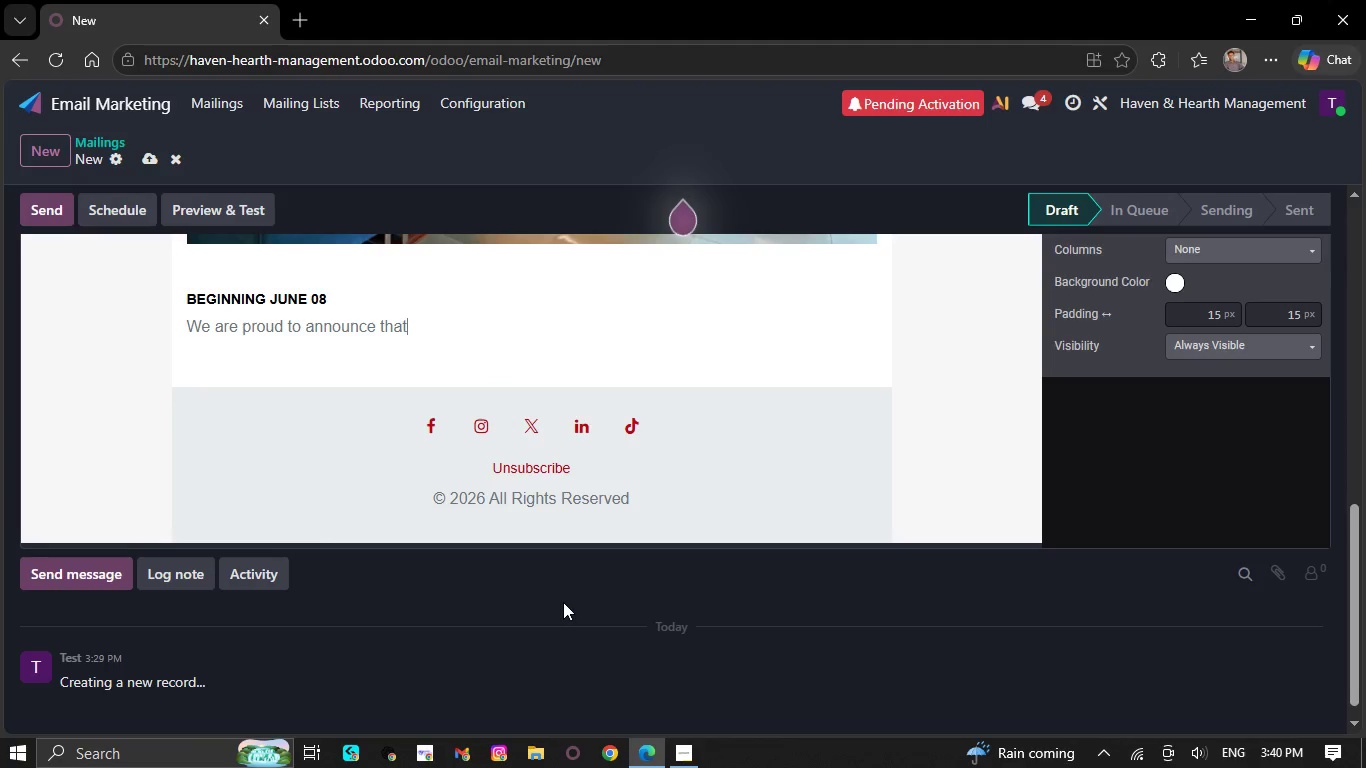 
key(Backspace)
 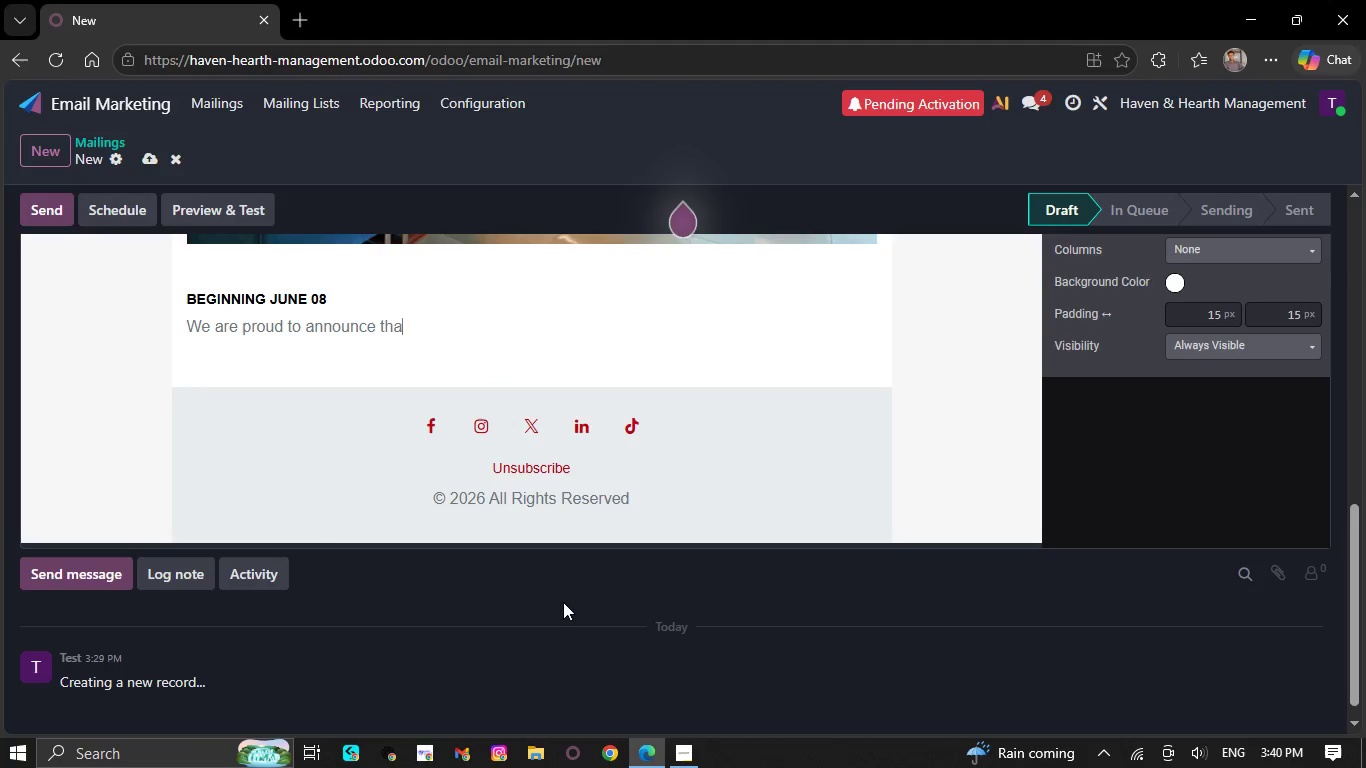 
key(Backspace)
 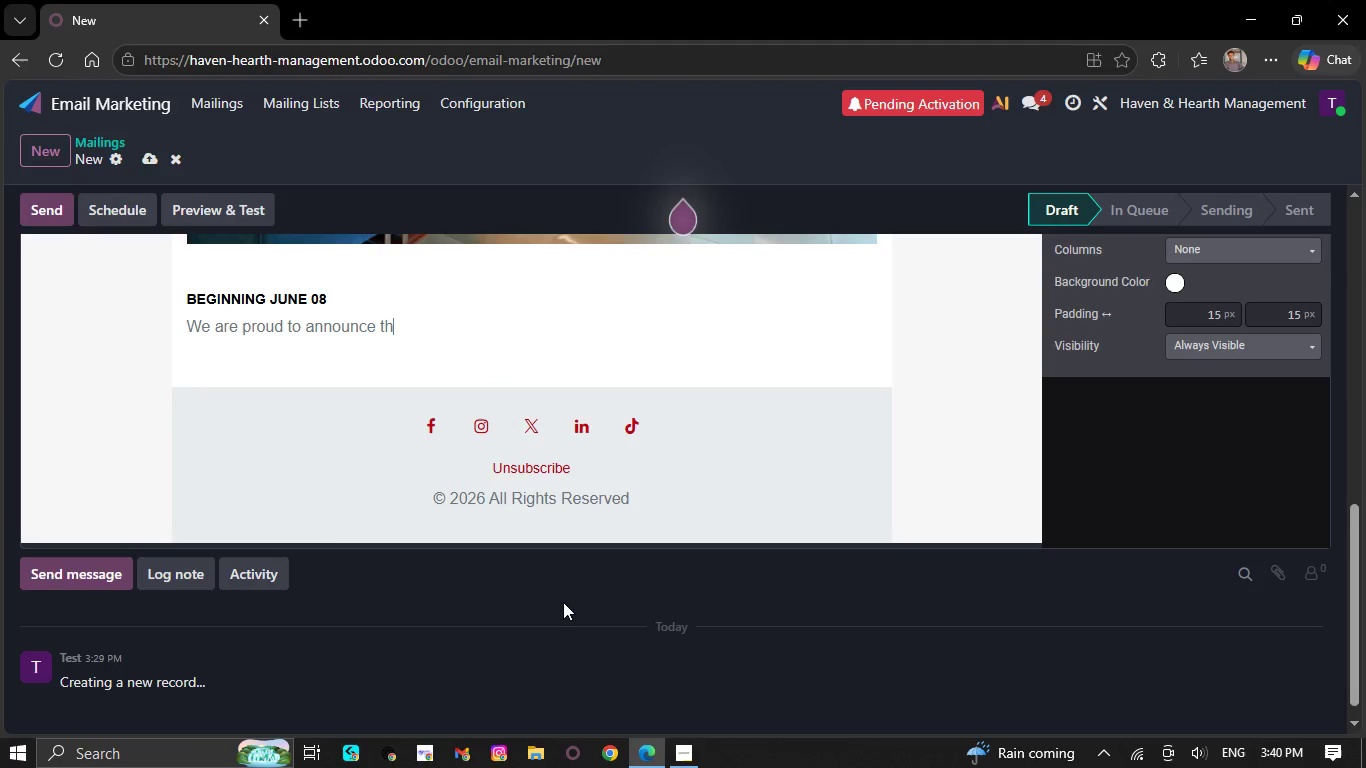 
key(Backspace)
 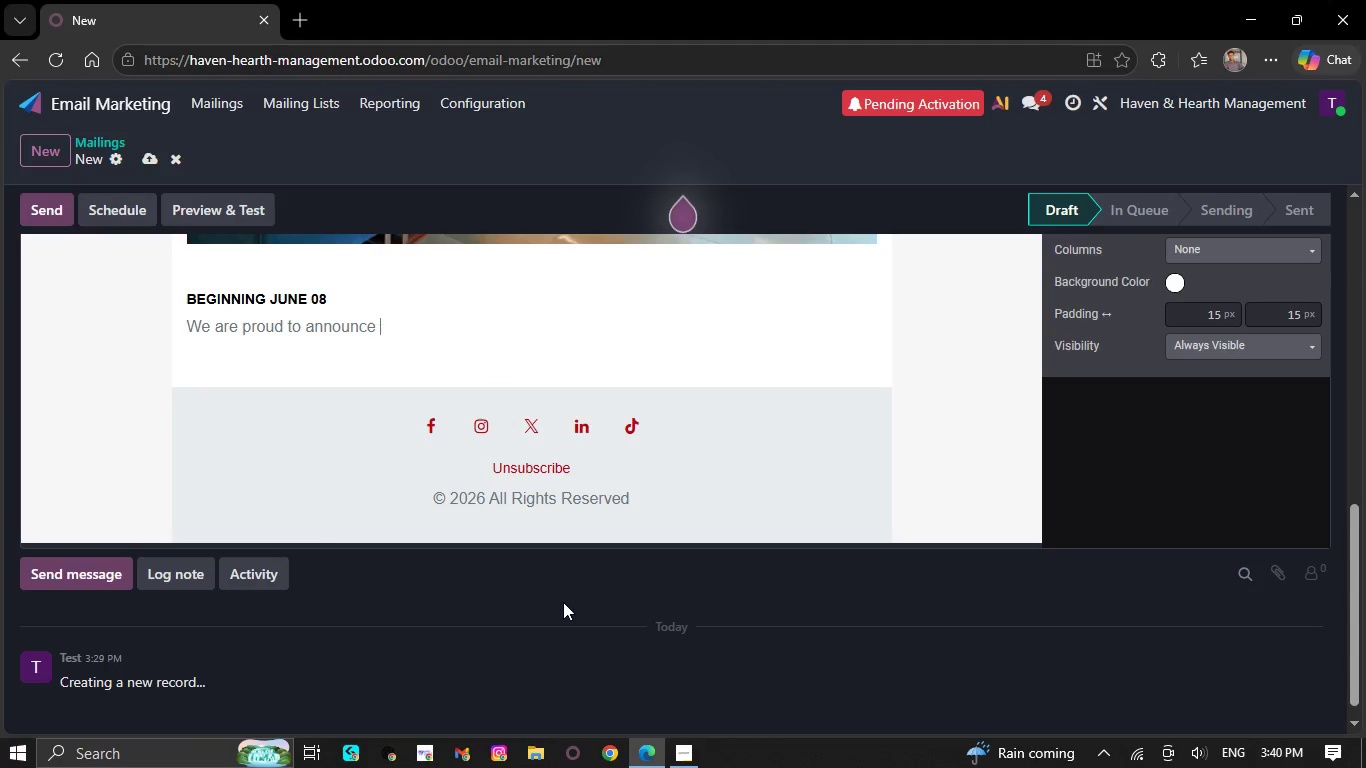 
key(Backspace)
 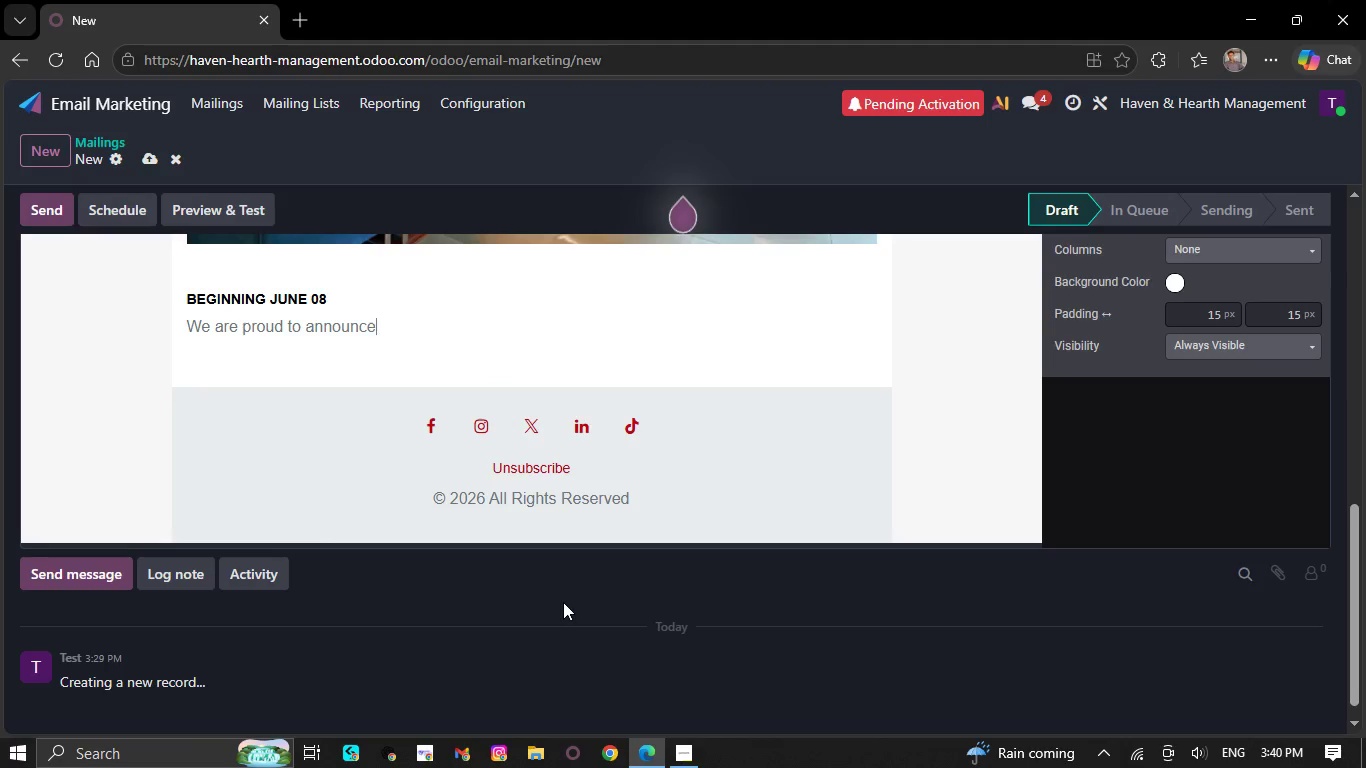 
key(Backspace)
 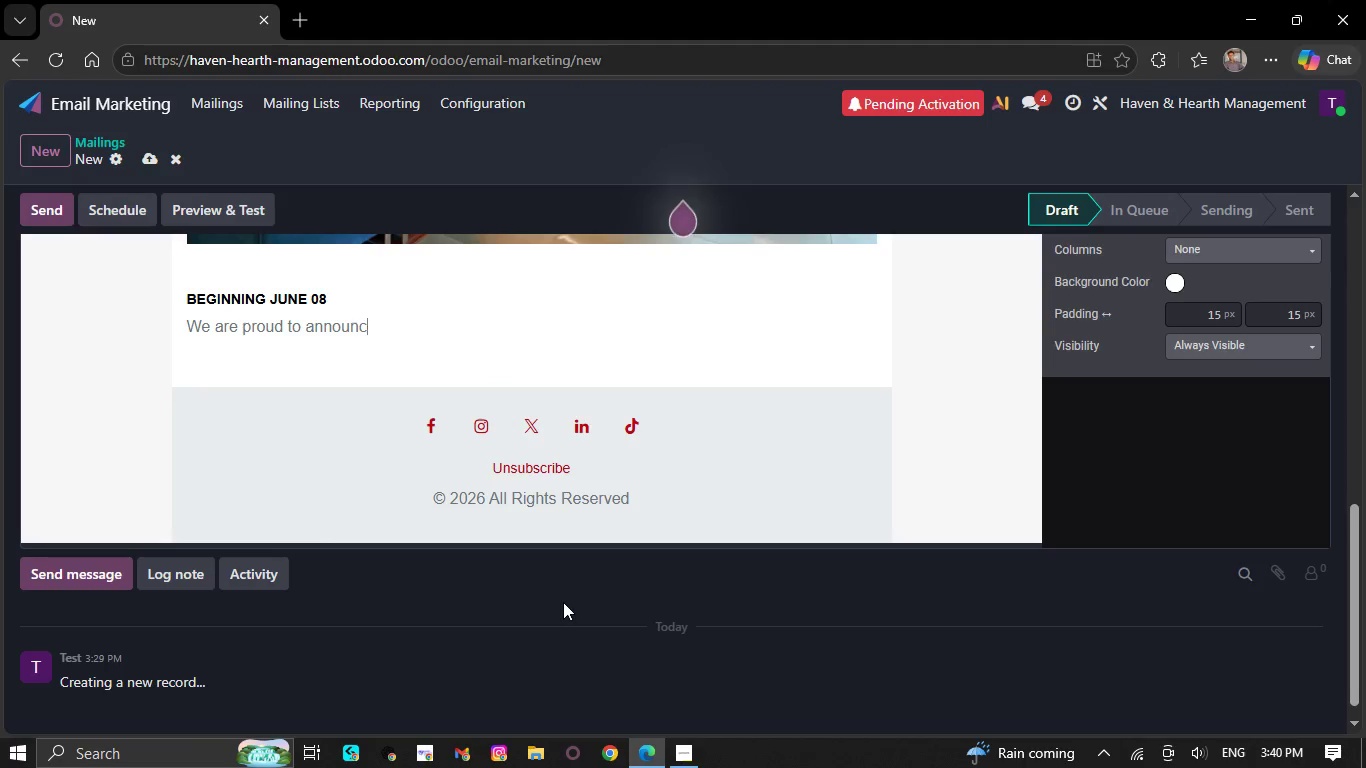 
key(Backspace)
 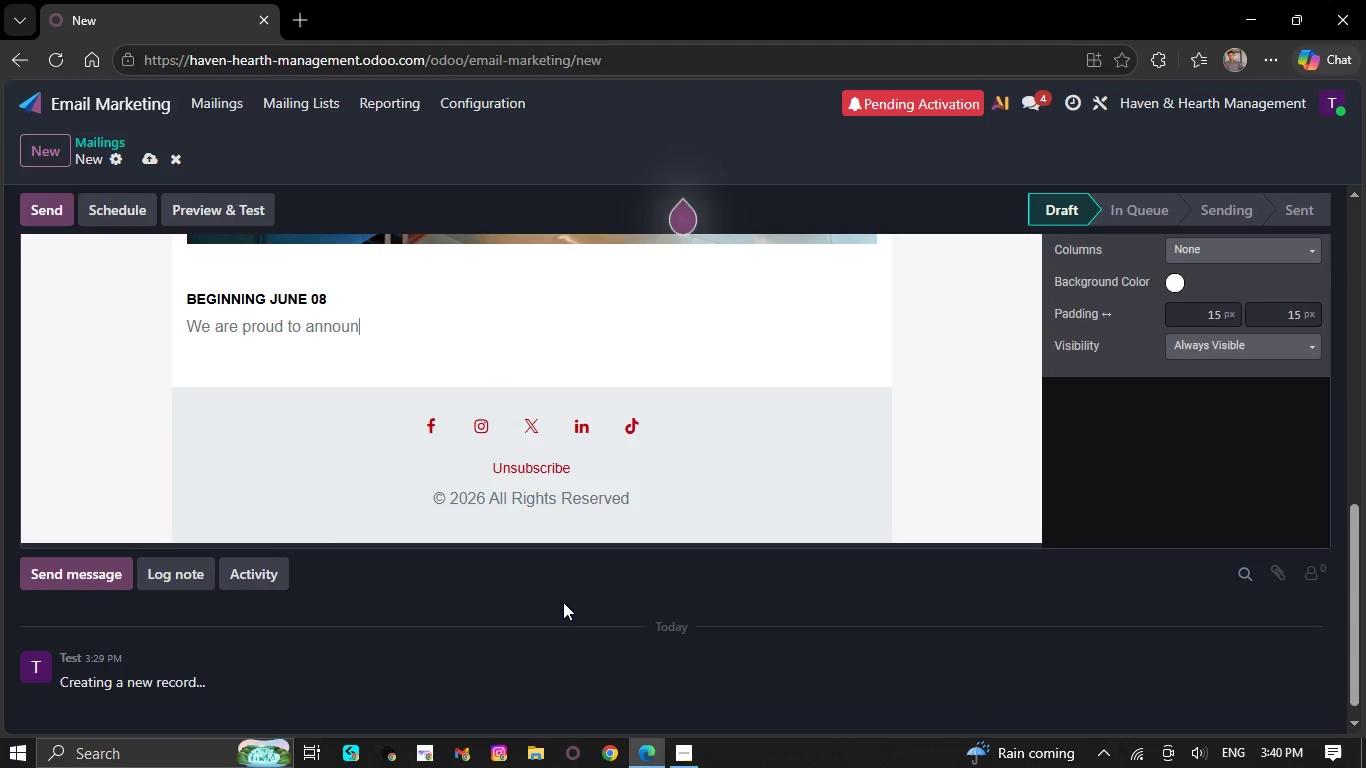 
hold_key(key=Backspace, duration=0.75)
 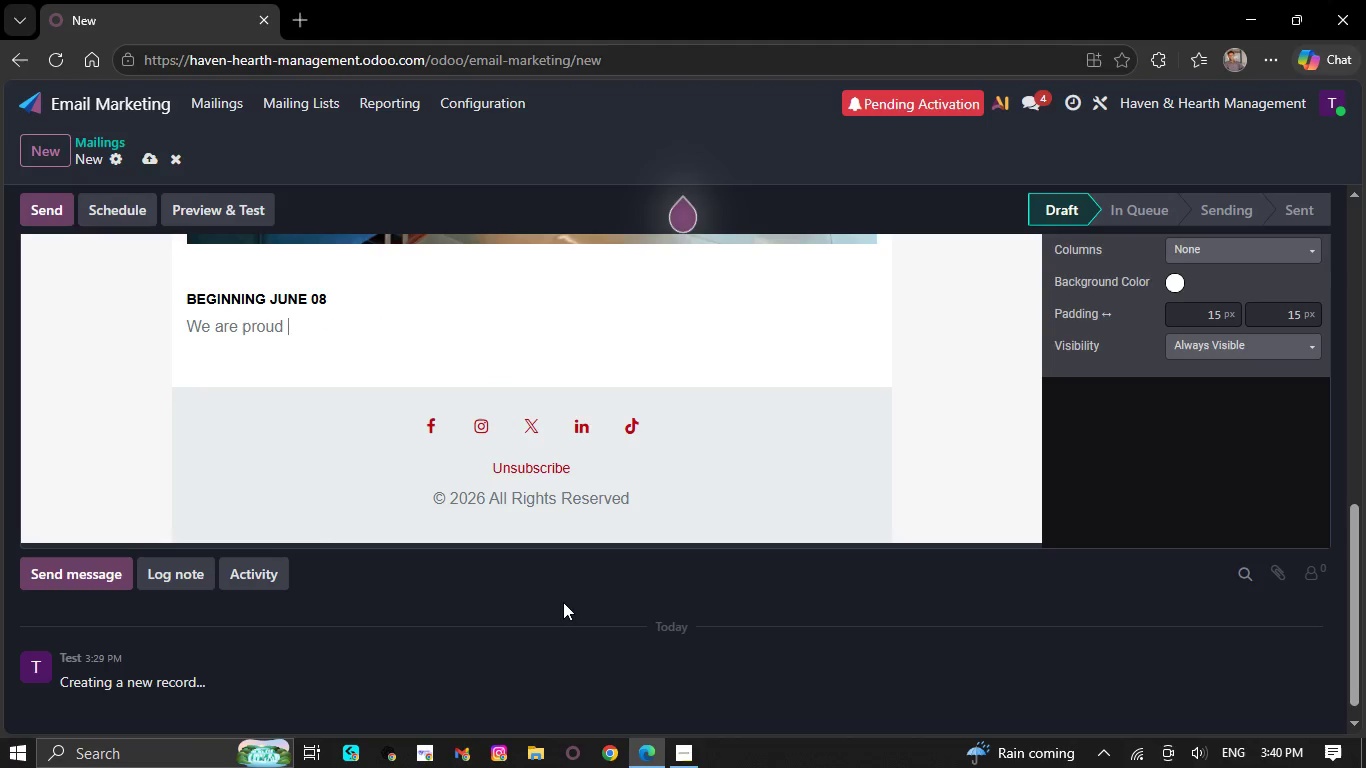 
key(Backspace)
 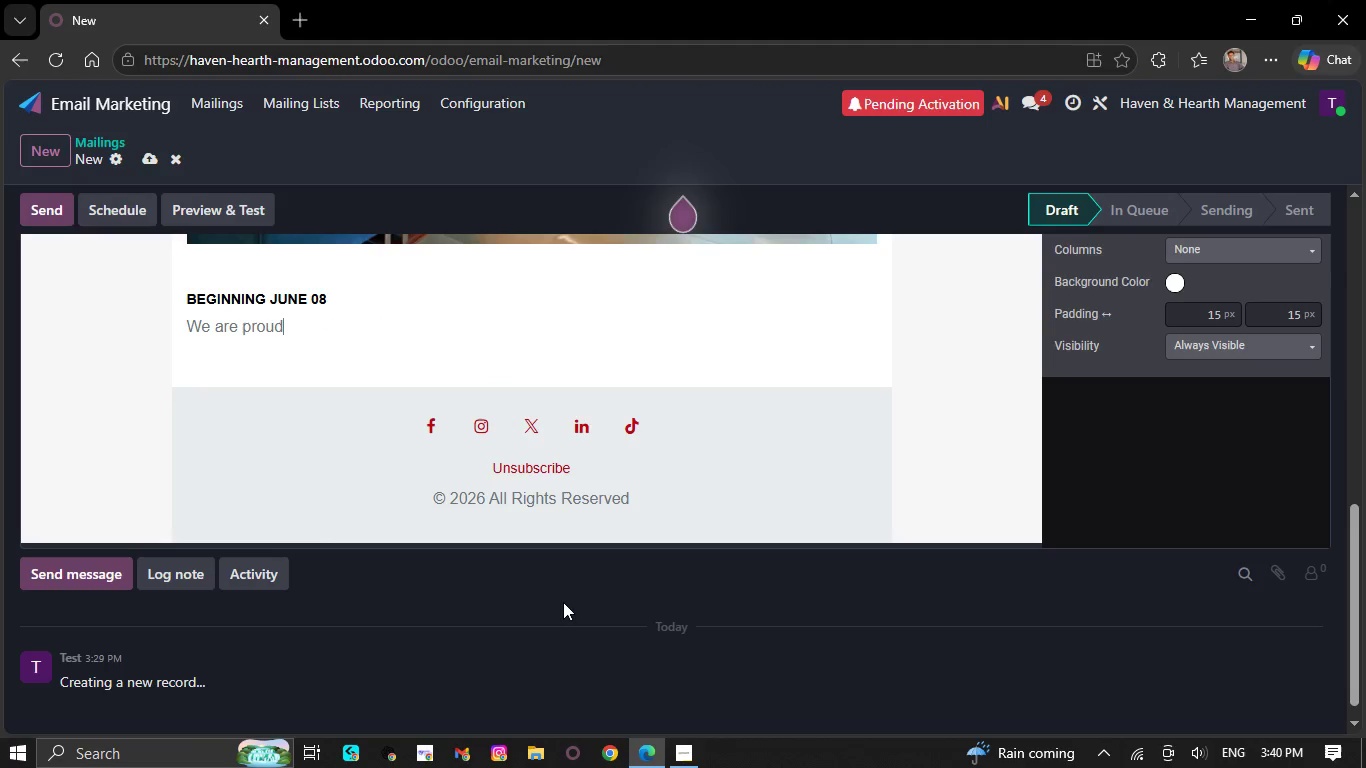 
key(Backspace)
 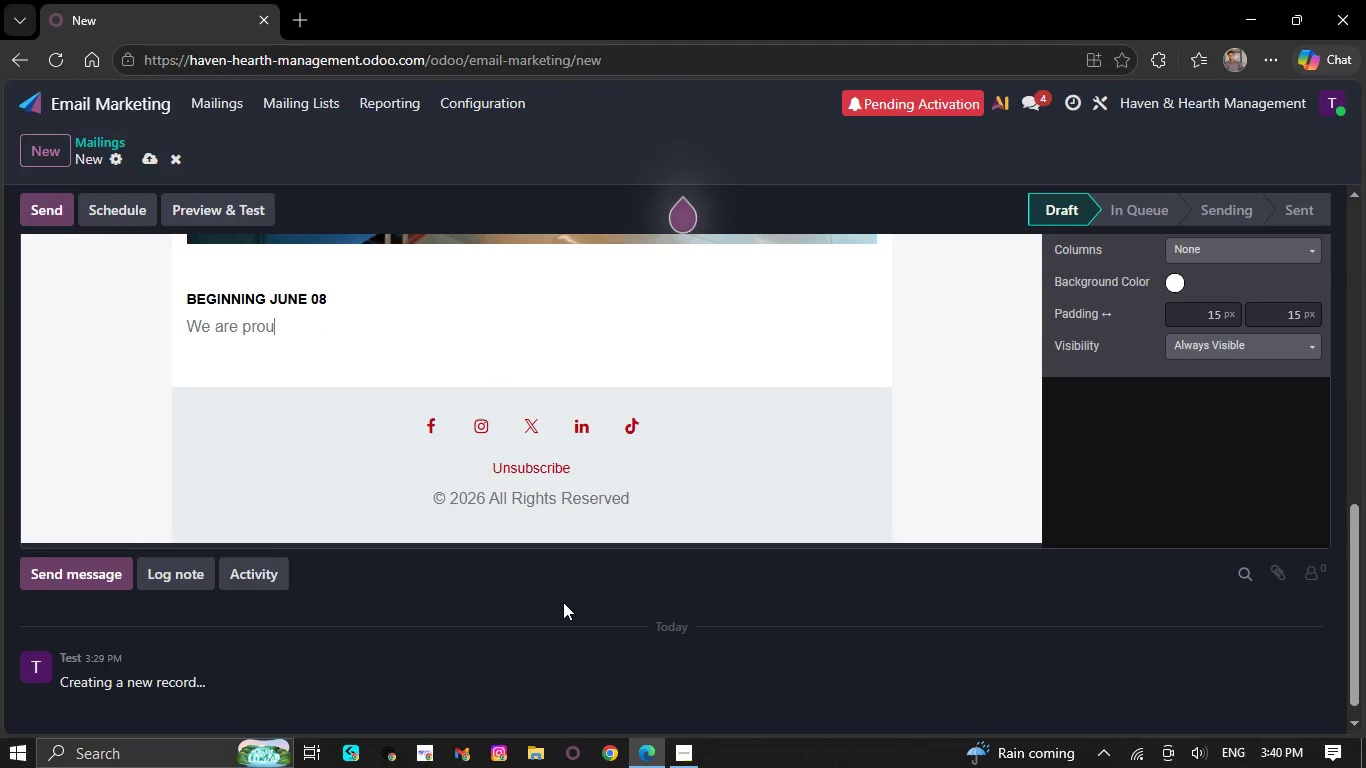 
hold_key(key=Backspace, duration=1.5)
 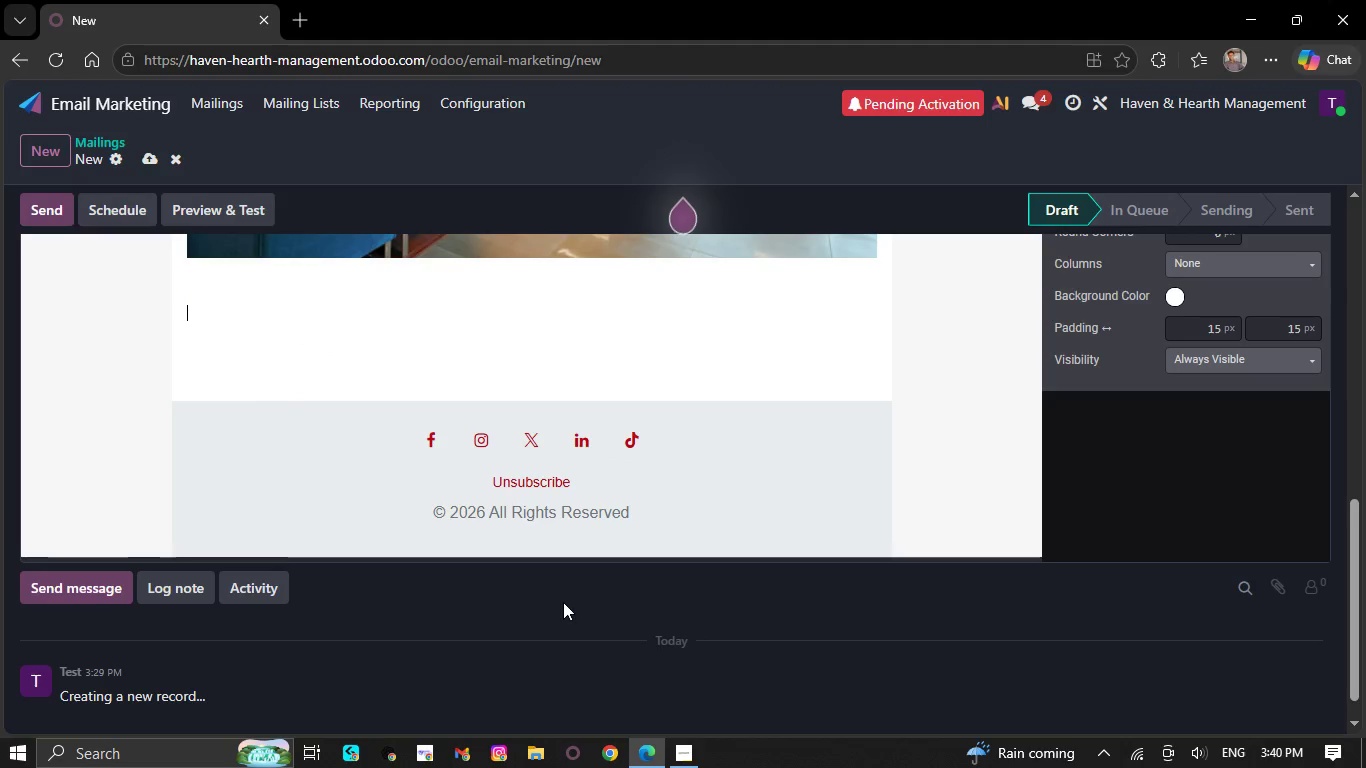 
hold_key(key=Backspace, duration=0.39)
 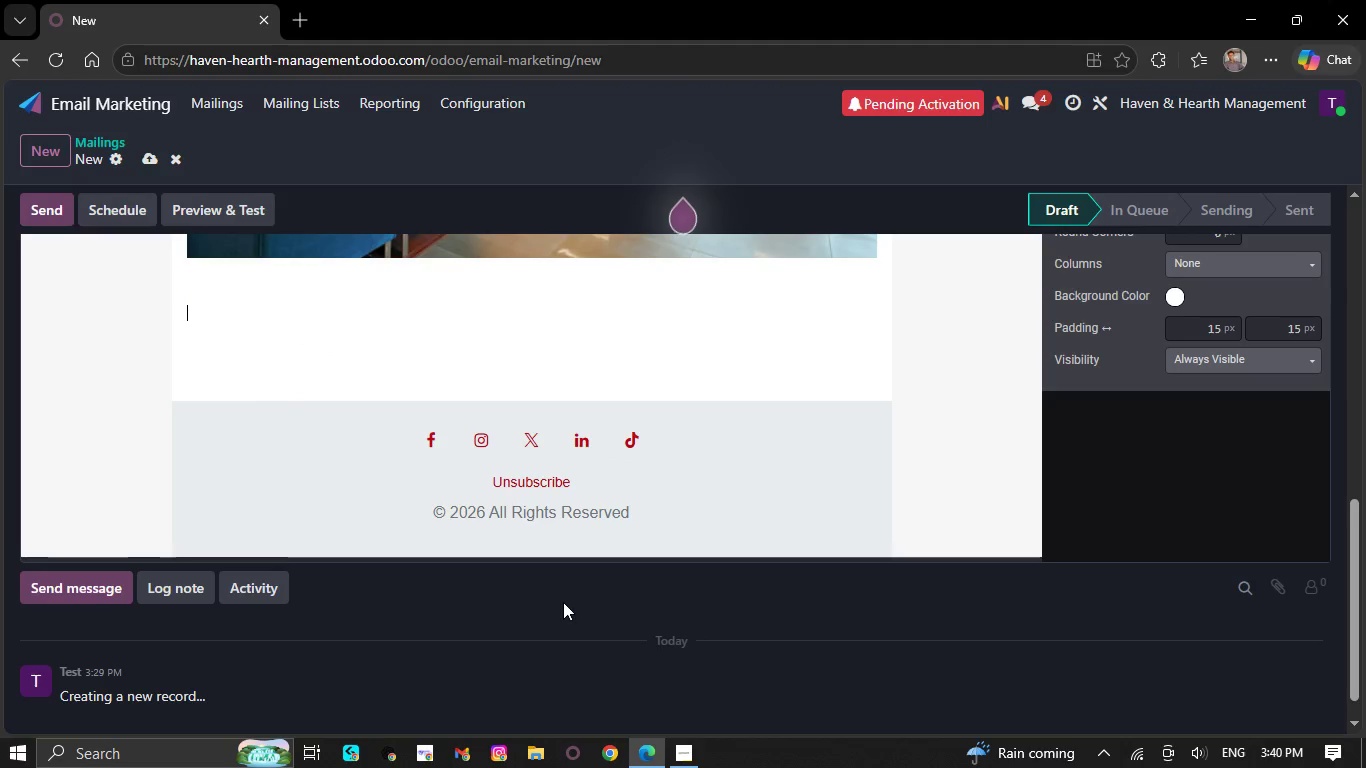 
key(Backspace)
 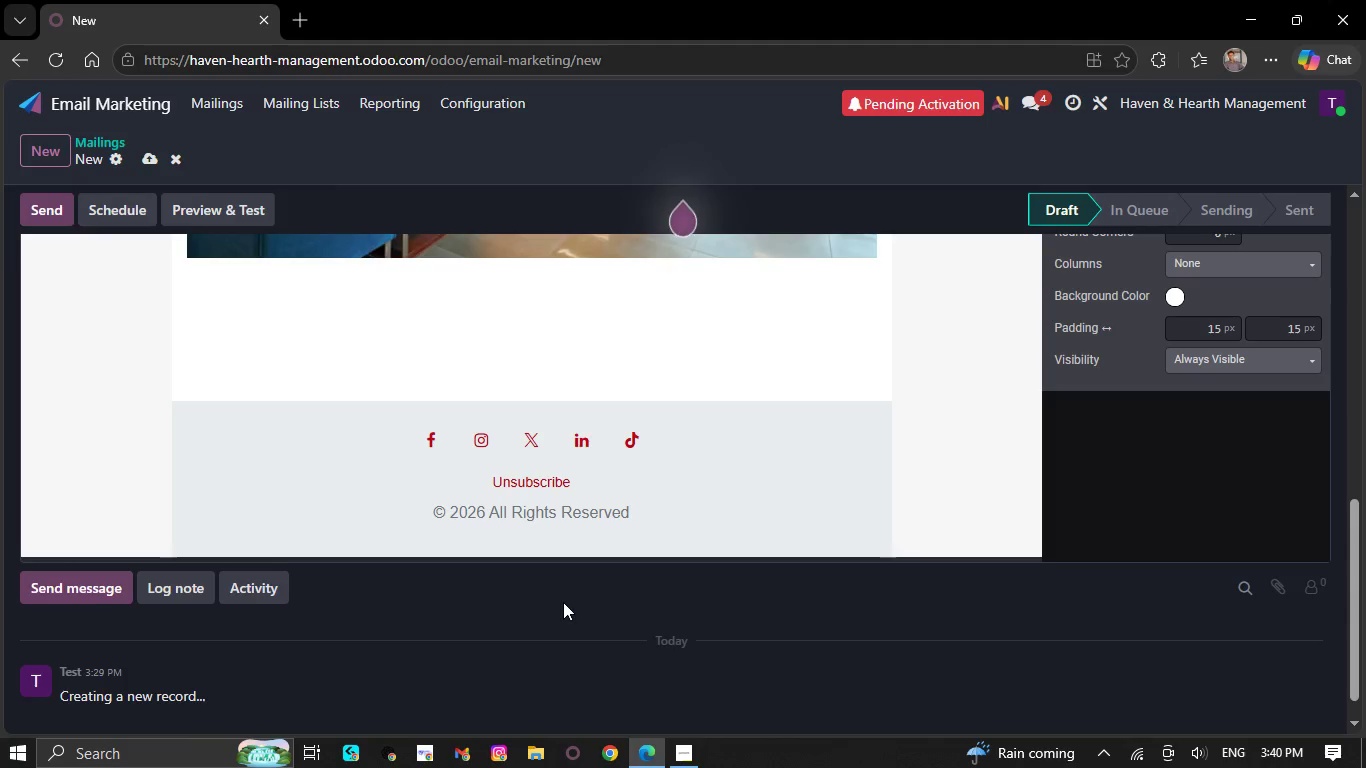 
key(Control+Z)
 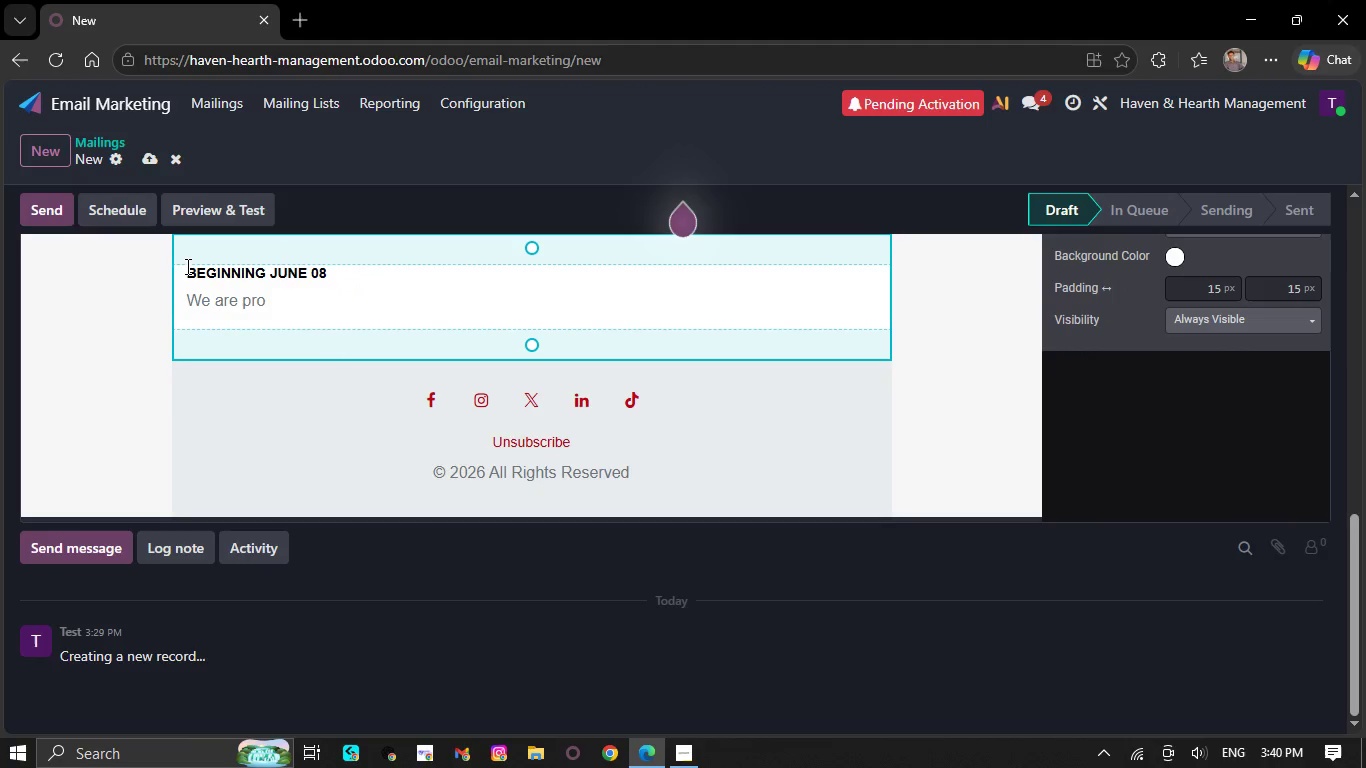 
left_click_drag(start_coordinate=[188, 259], to_coordinate=[251, 260])
 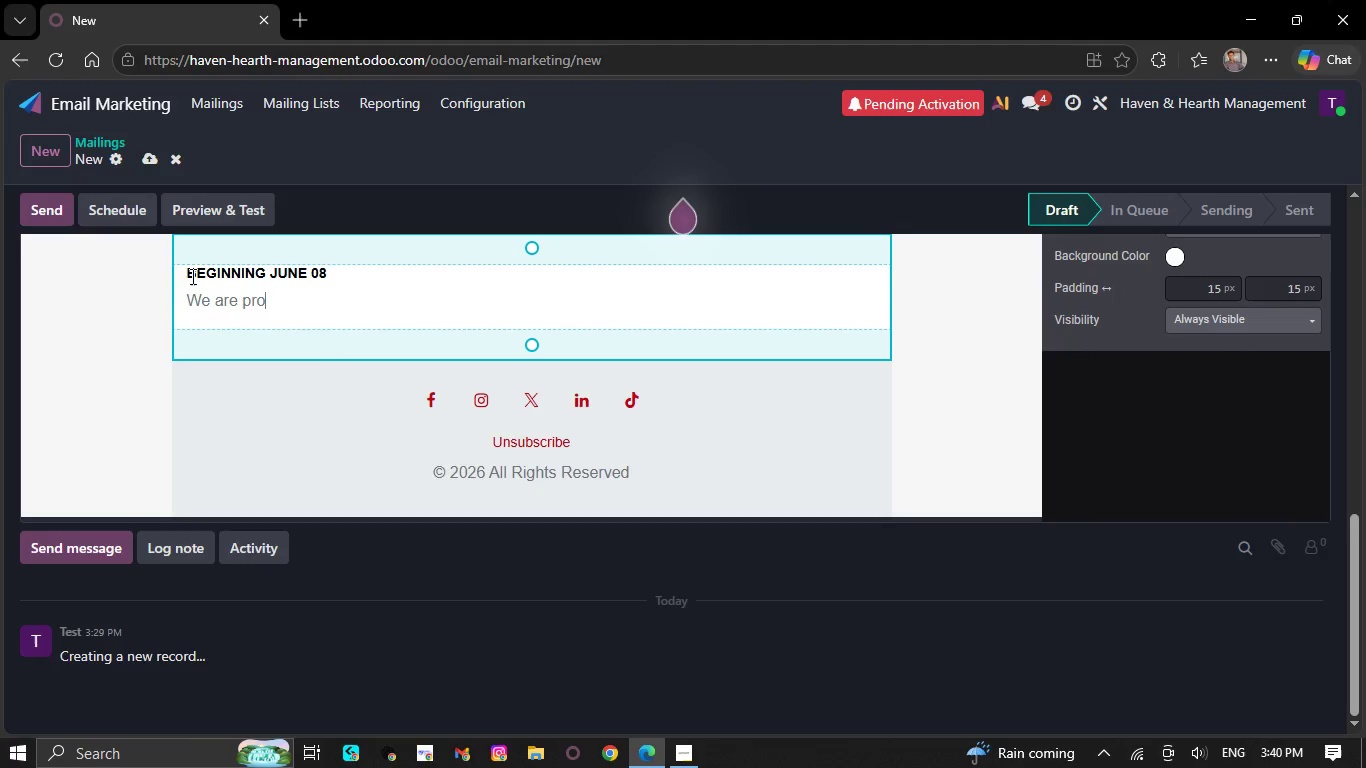 
left_click_drag(start_coordinate=[187, 274], to_coordinate=[333, 239])
 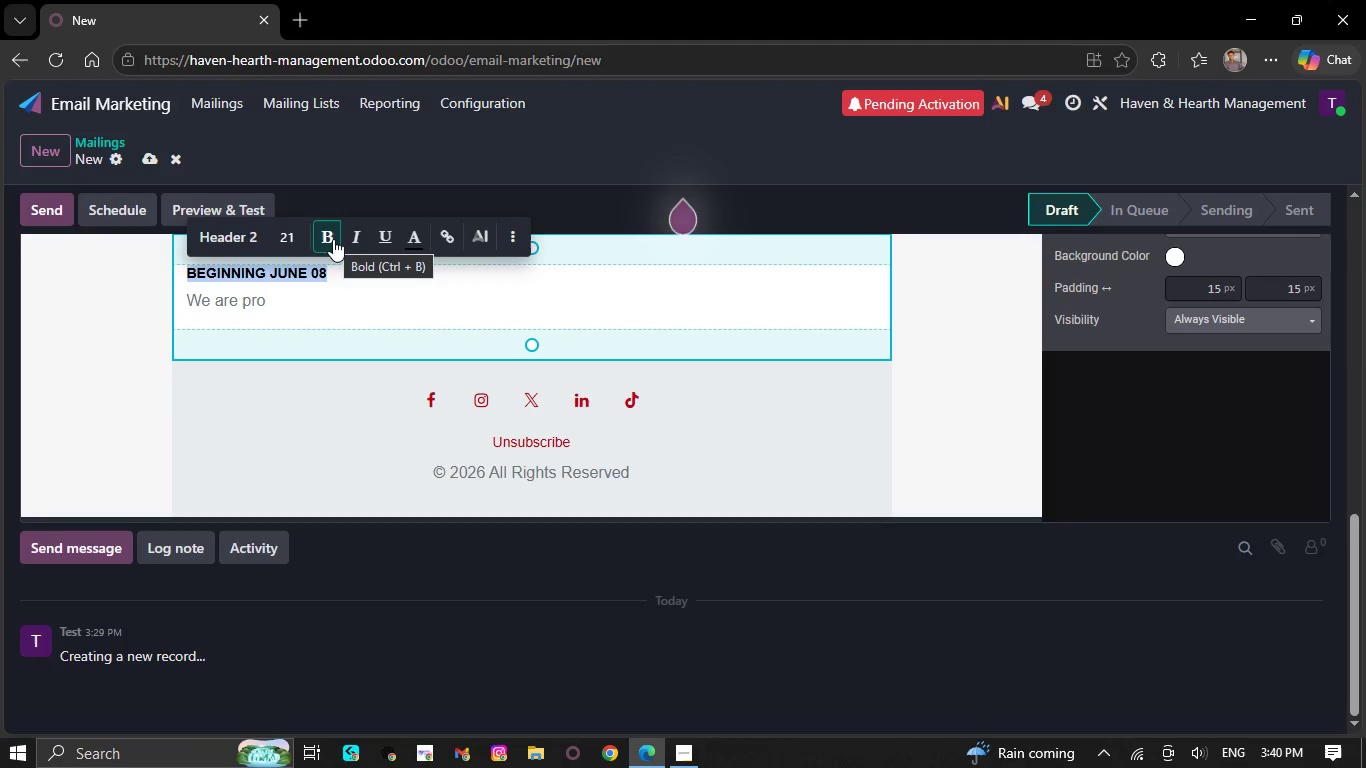 
wait(6.38)
 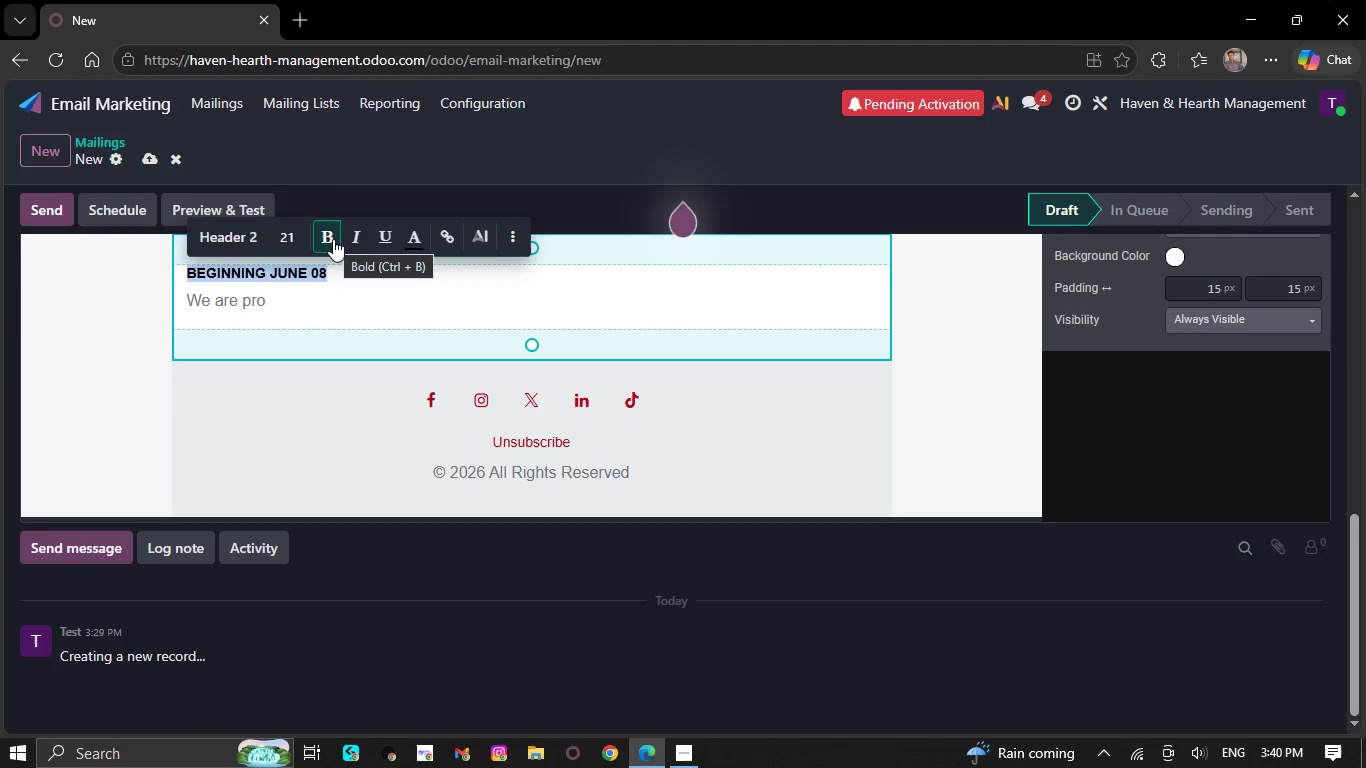 
key(CapsLock)
 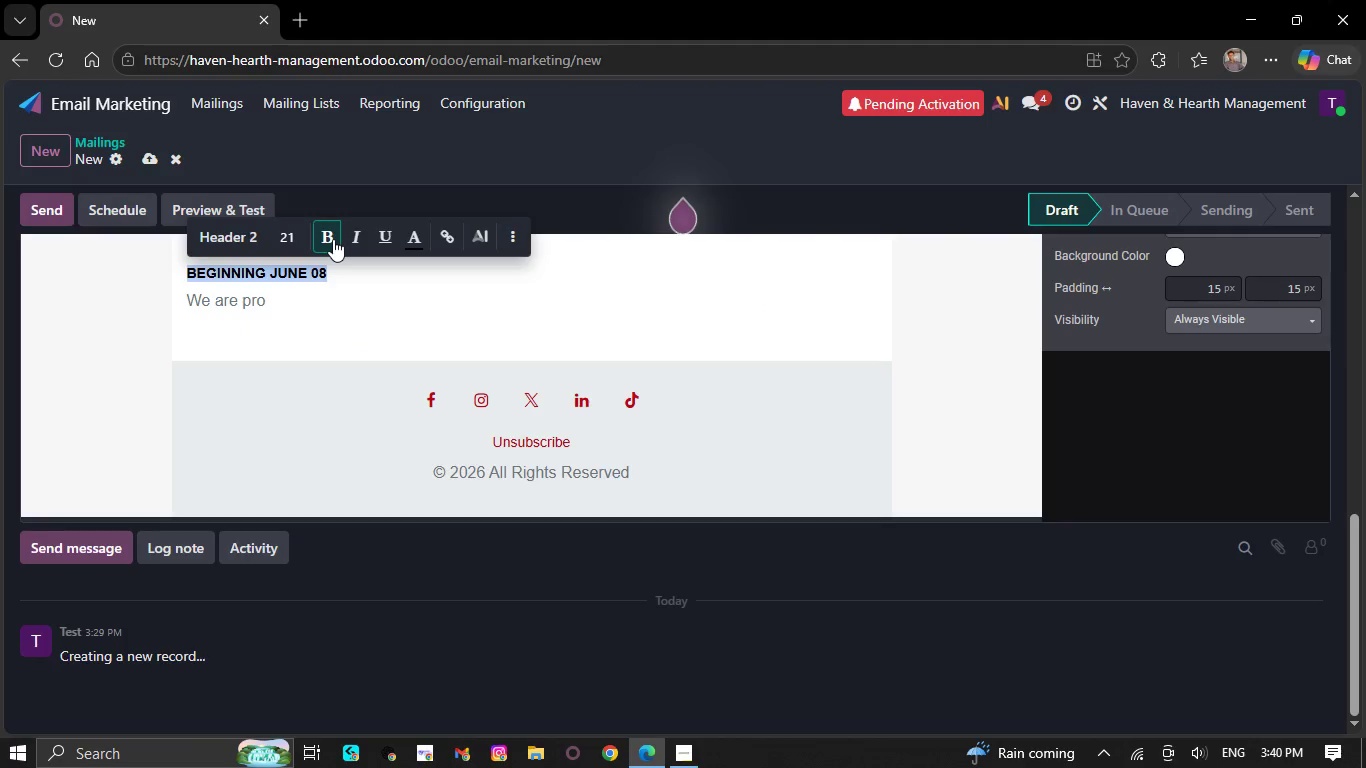 
key(H)
 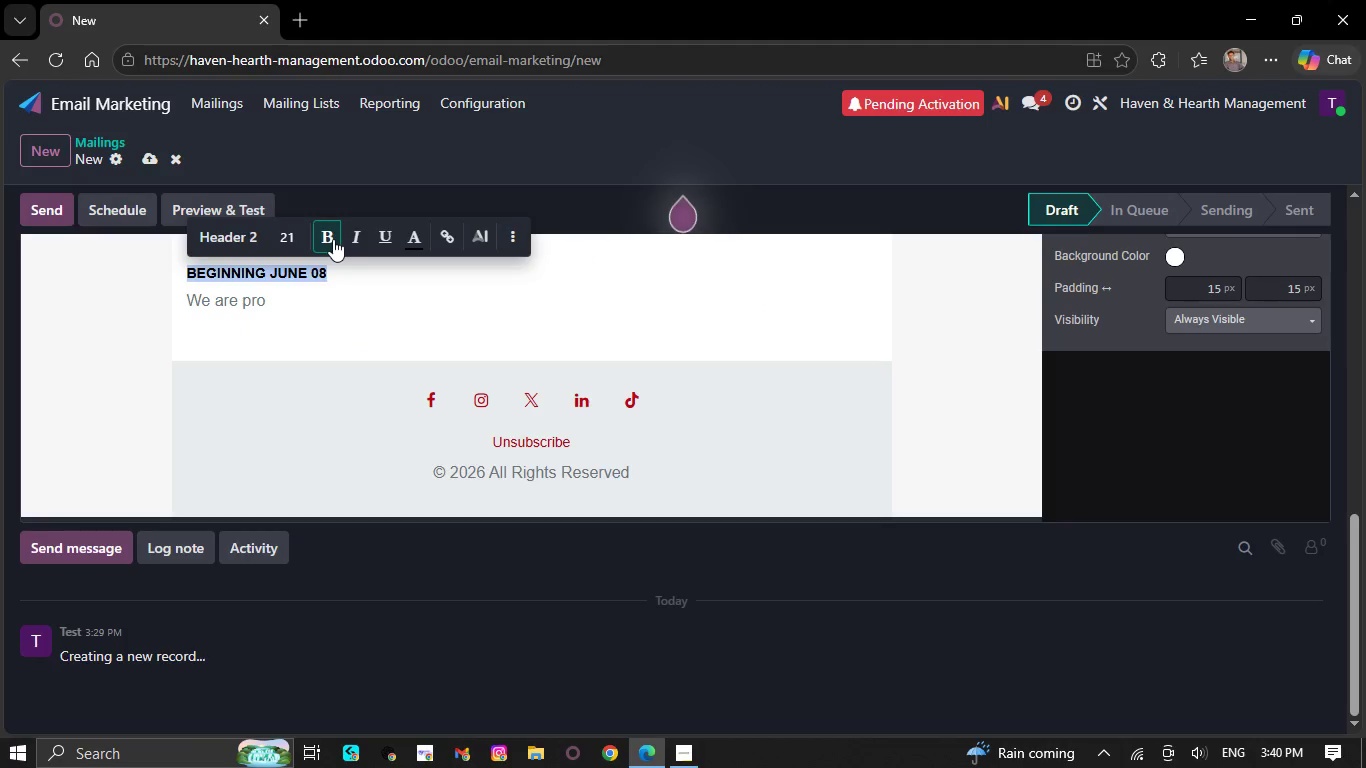 
key(CapsLock)
 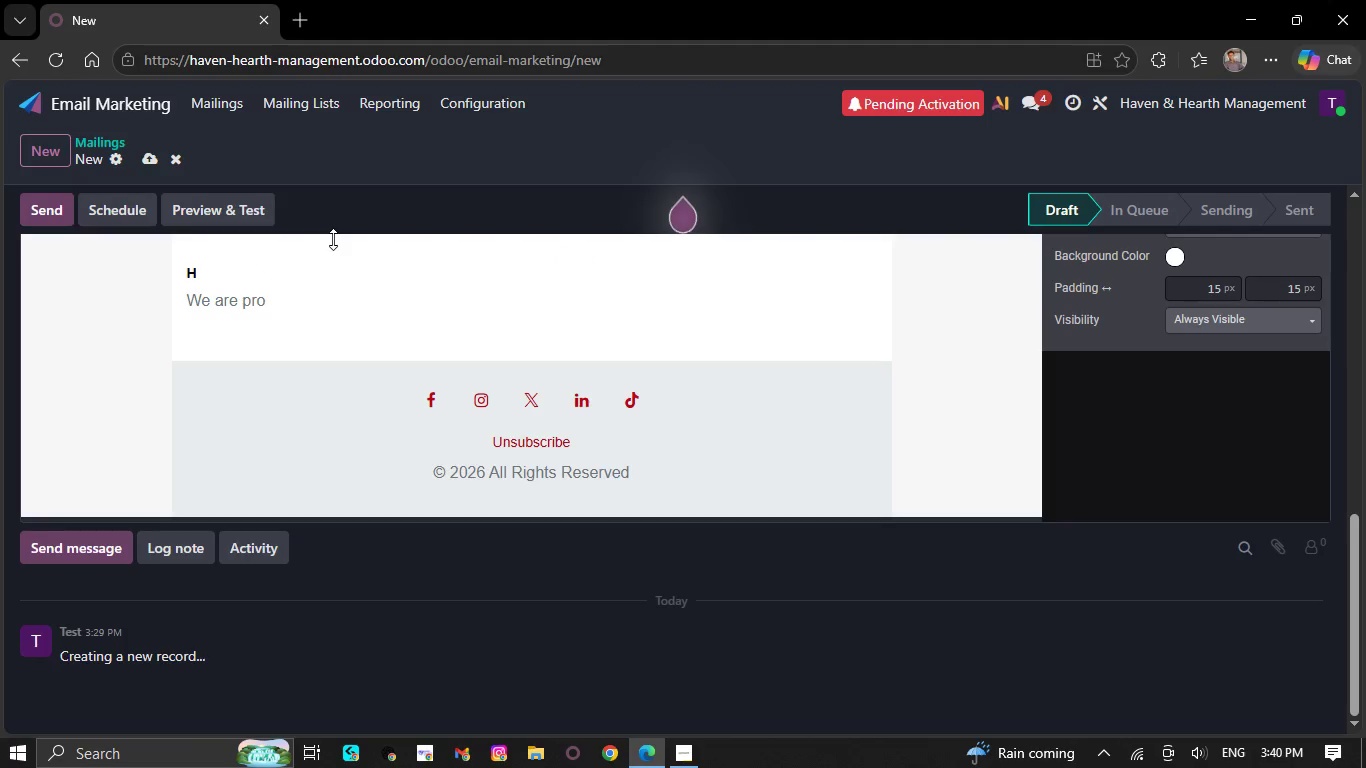 
key(I)
 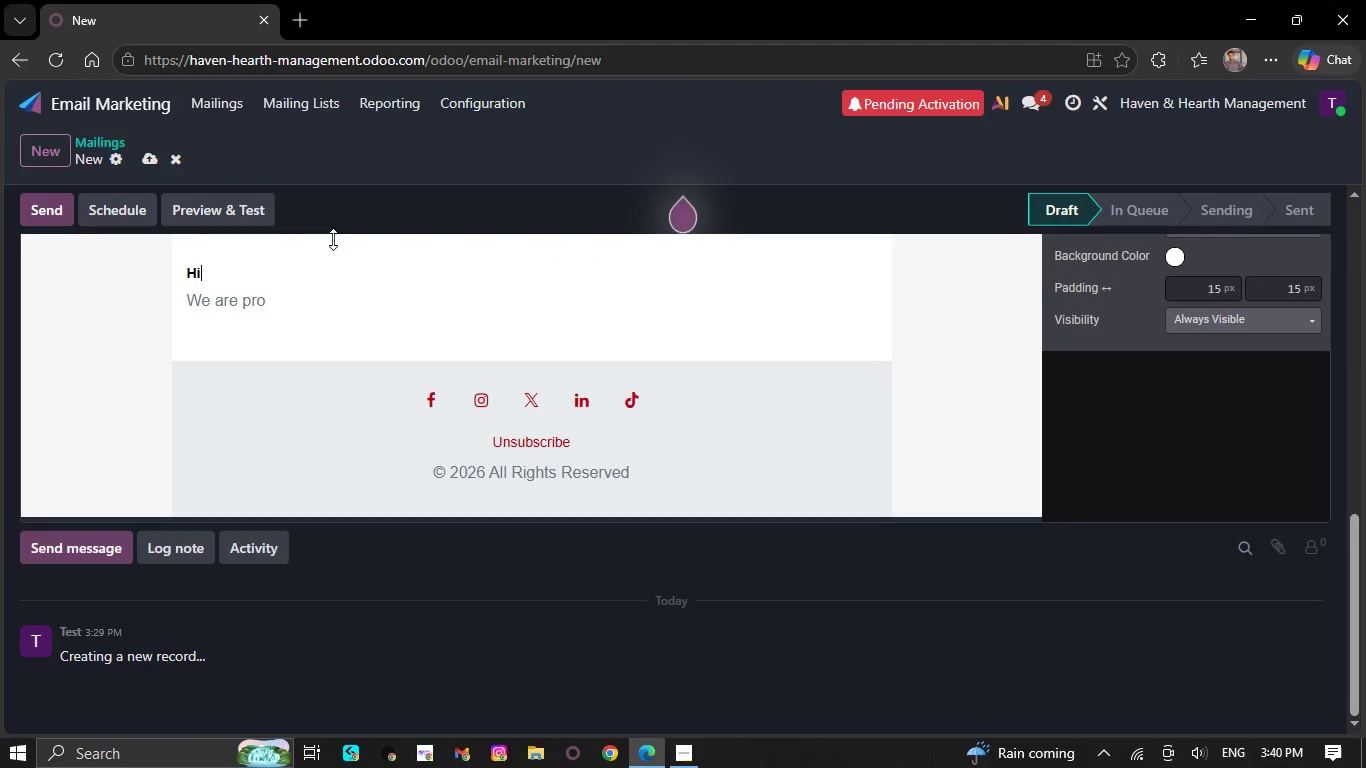 
key(Space)
 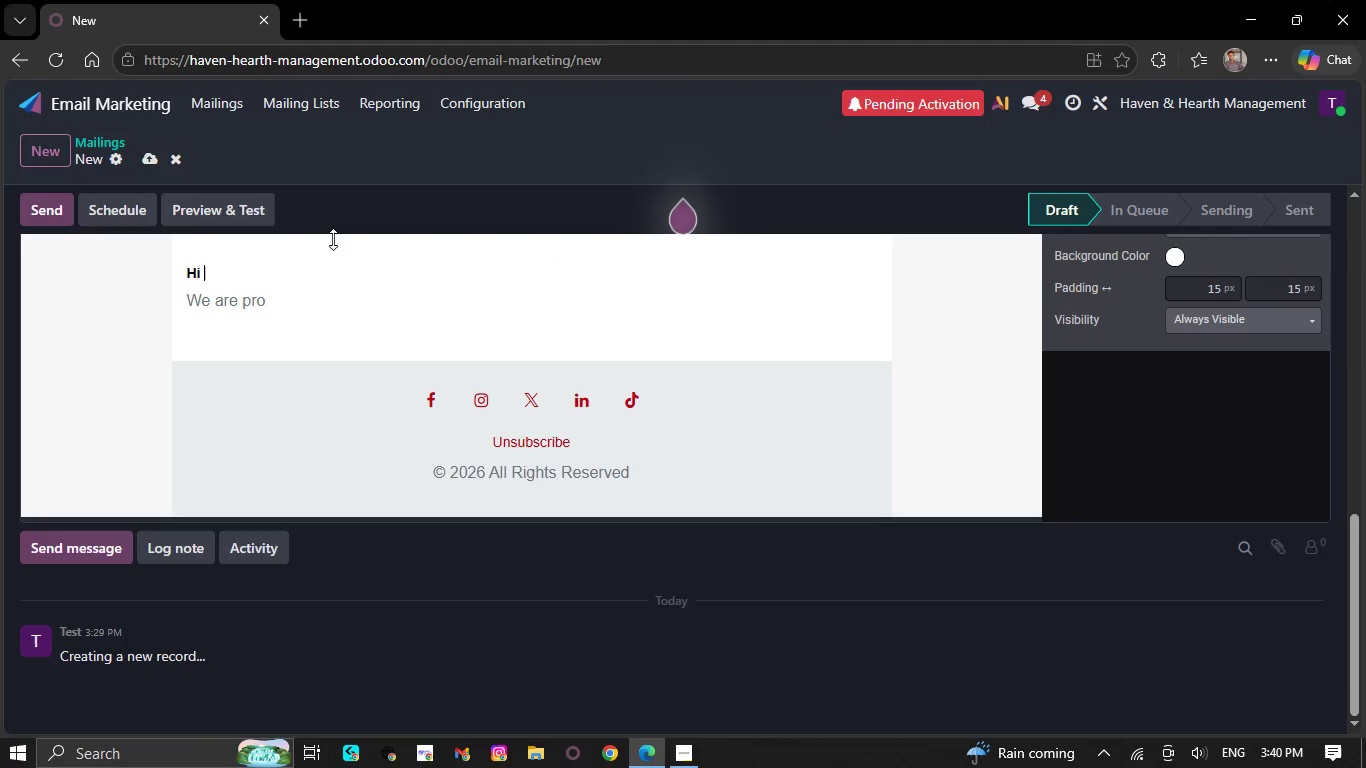 
key(Backquote)
 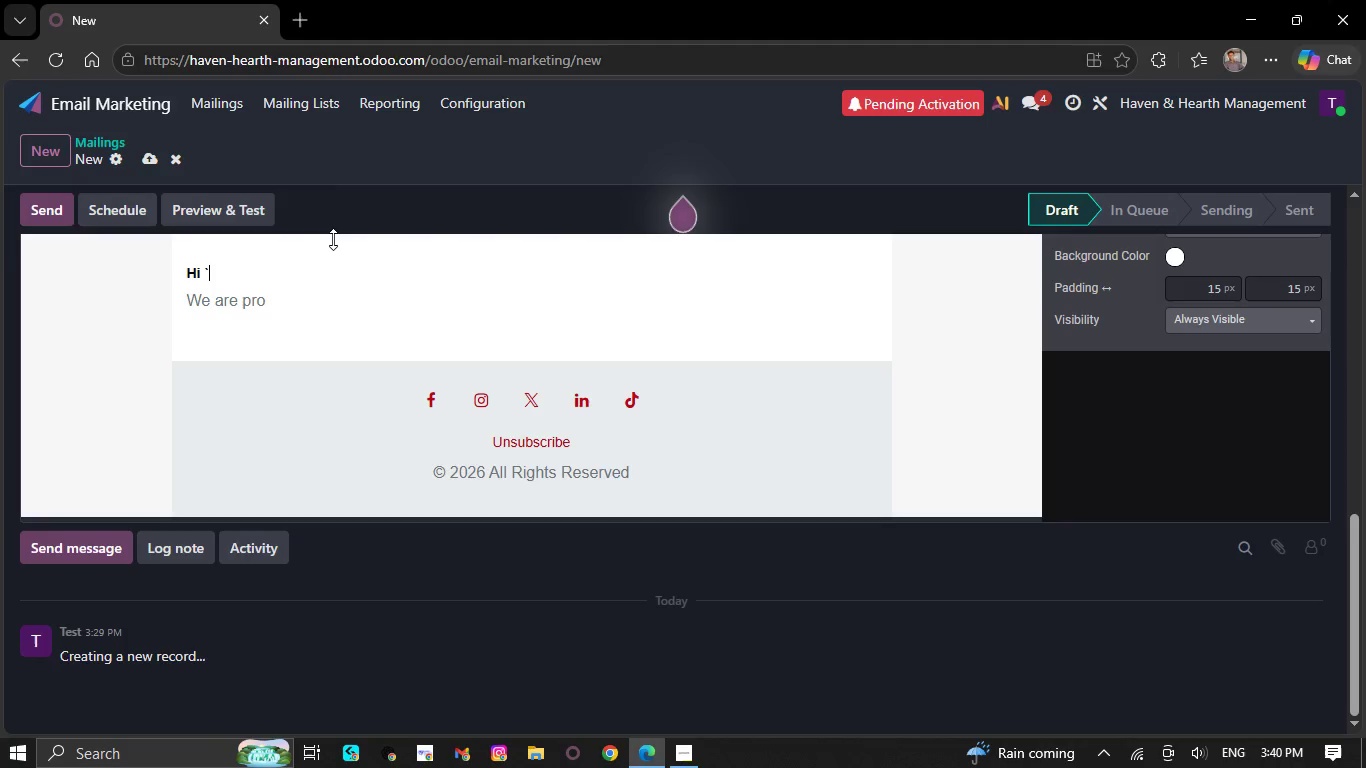 
key(Shift+BracketLeft)
 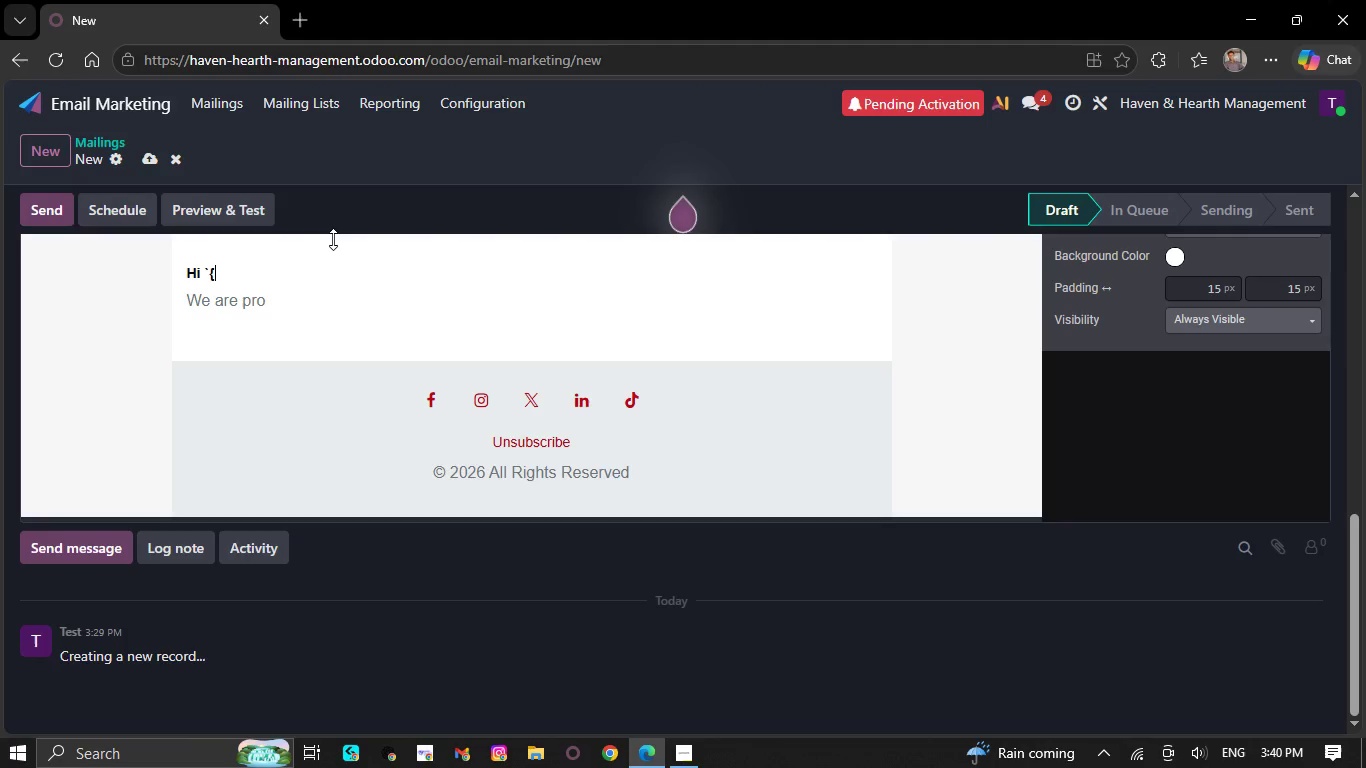 
key(Shift+BracketLeft)
 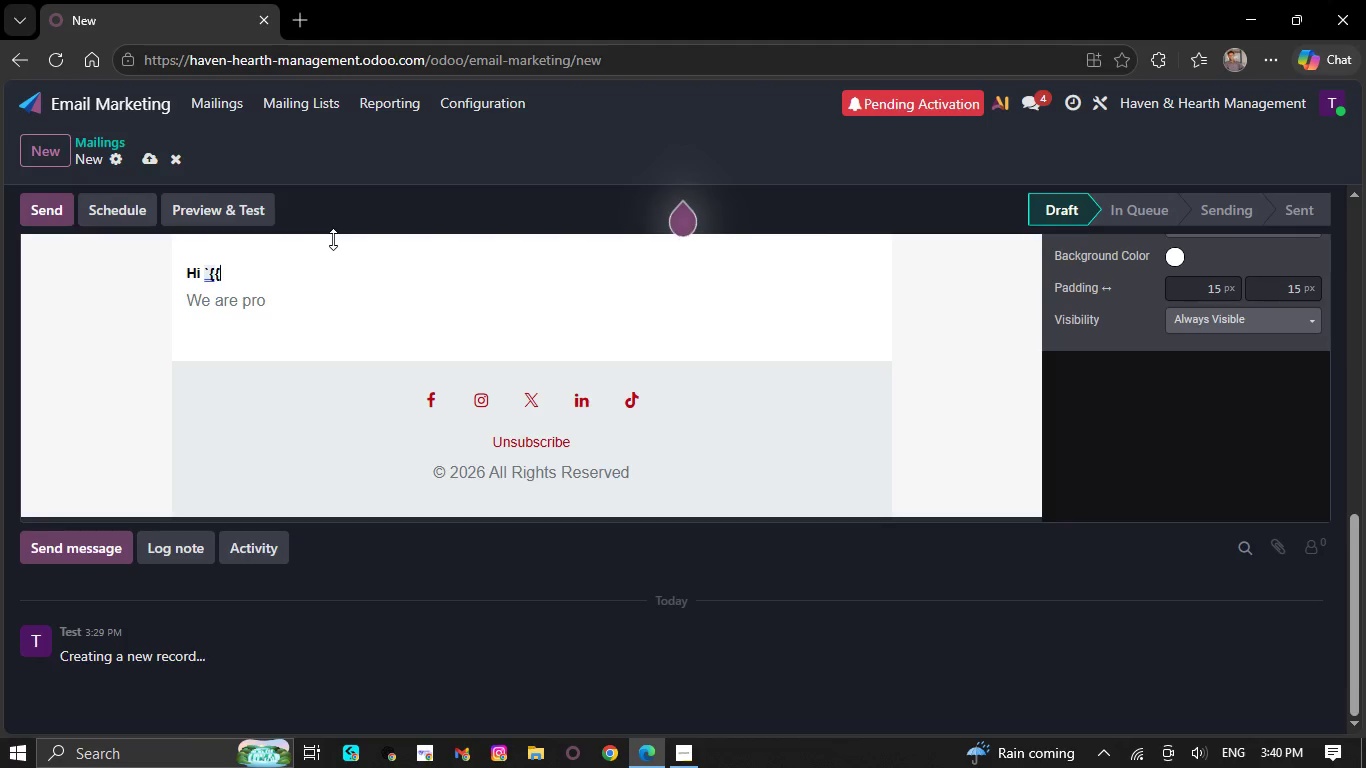 
type(object.contact-)
key(Backspace)
type(_name}})
 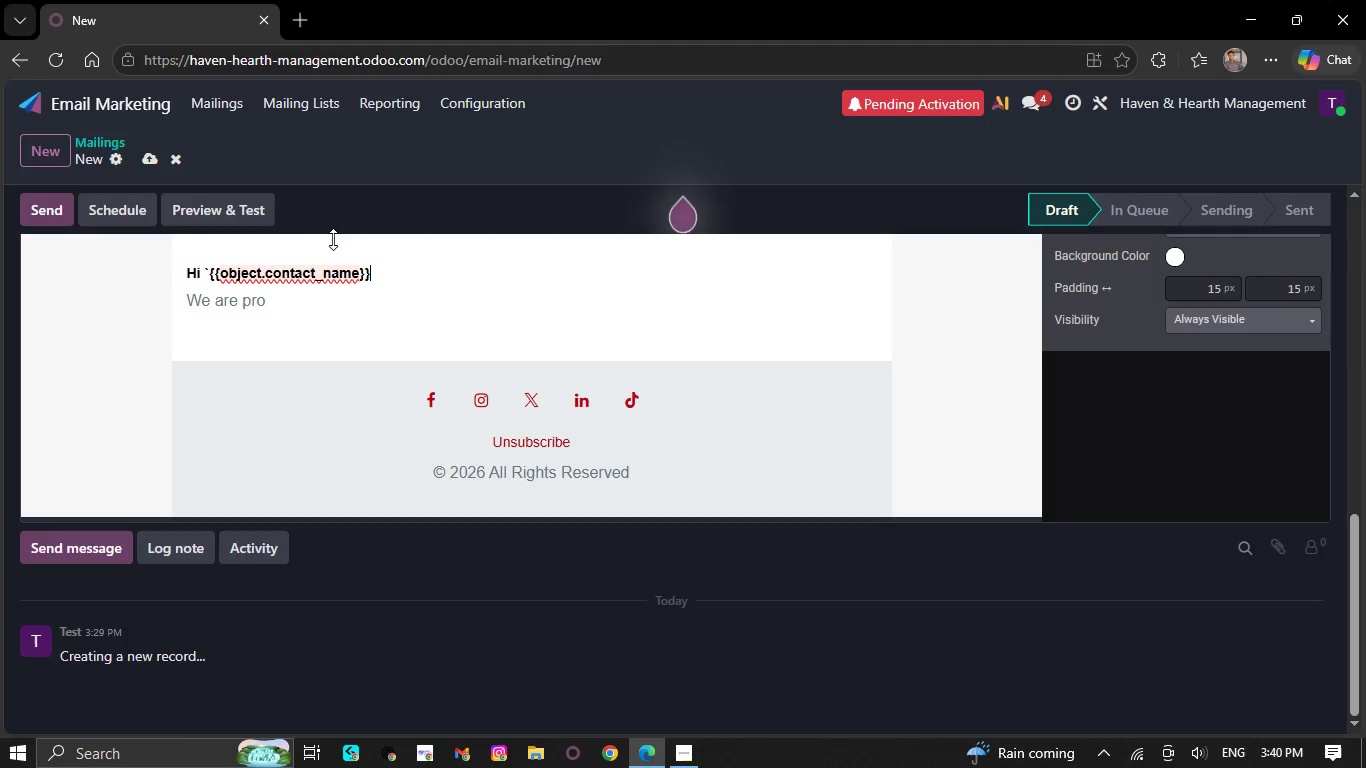 
key(Quote)
 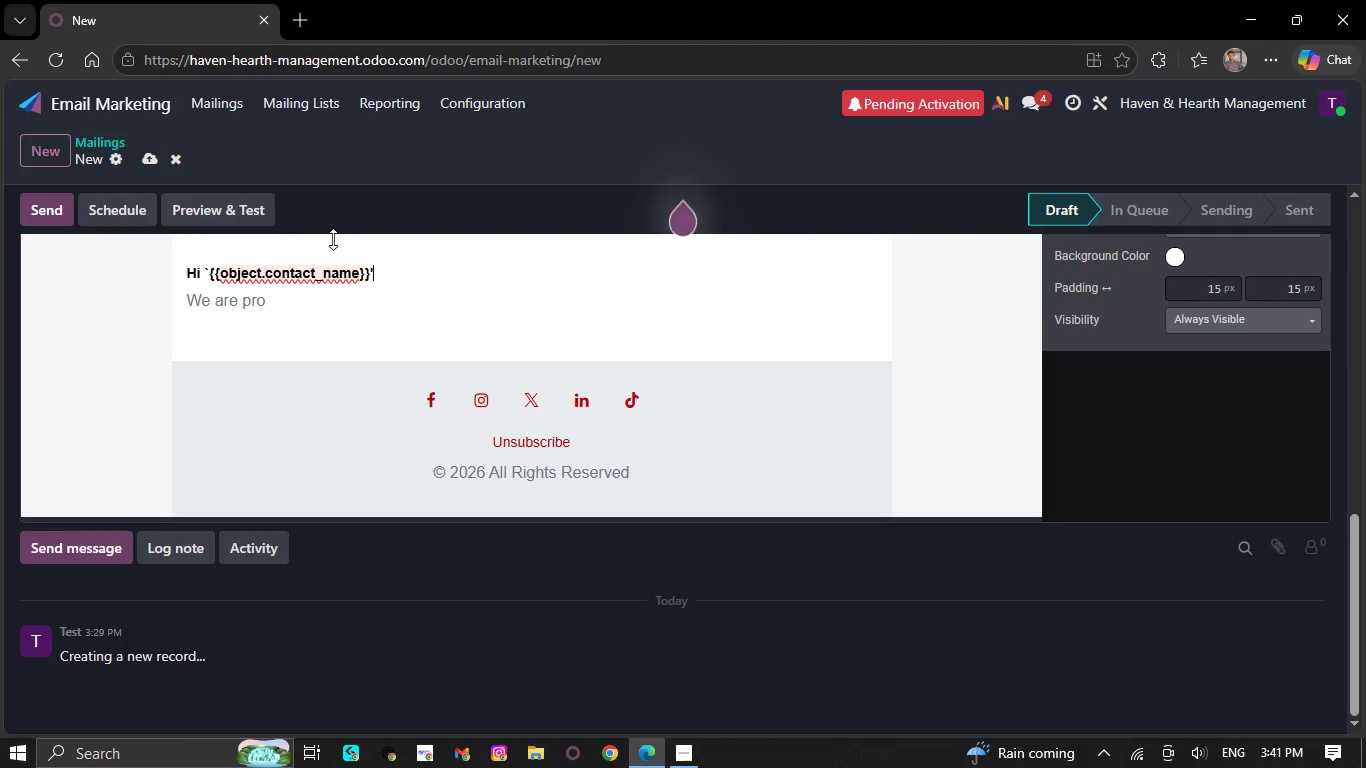 
key(Backquote)
 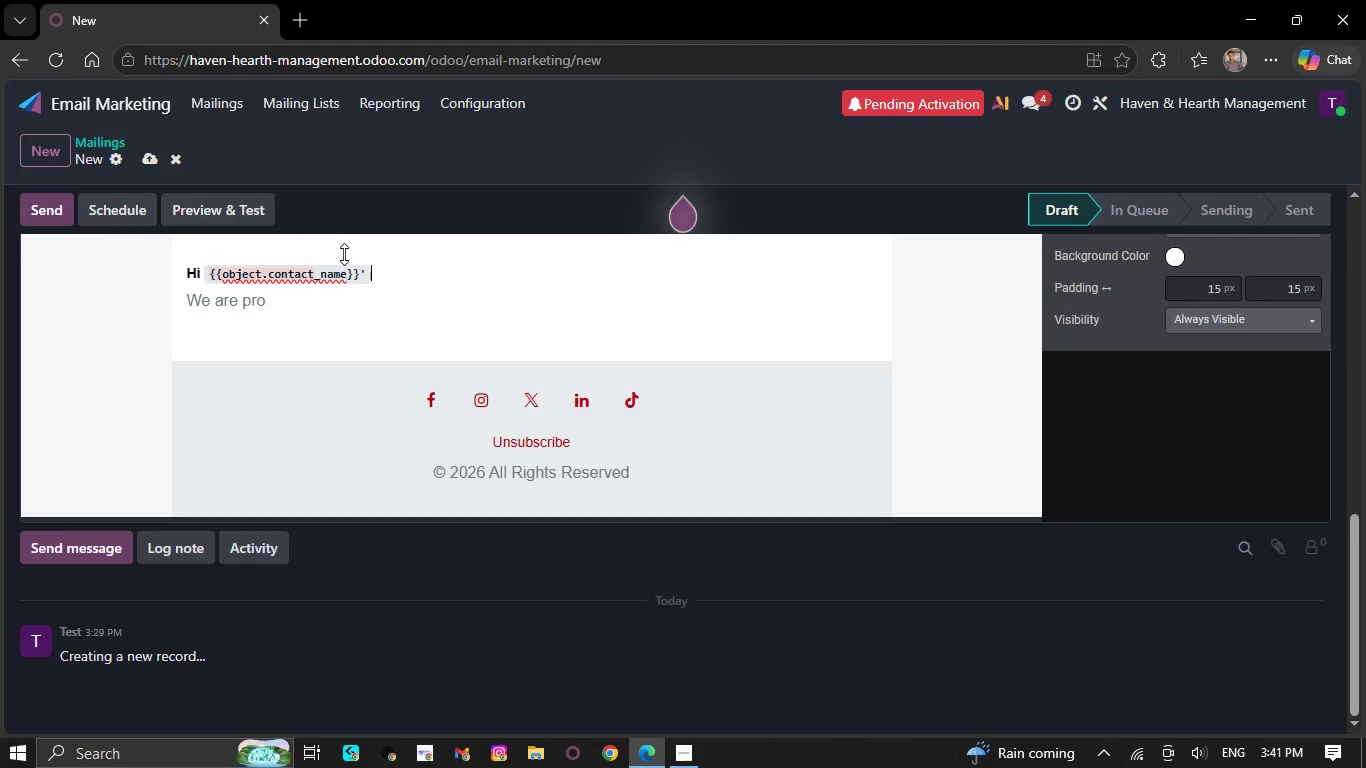 
scroll: coordinate [333, 350], scroll_direction: up, amount: 1.0
 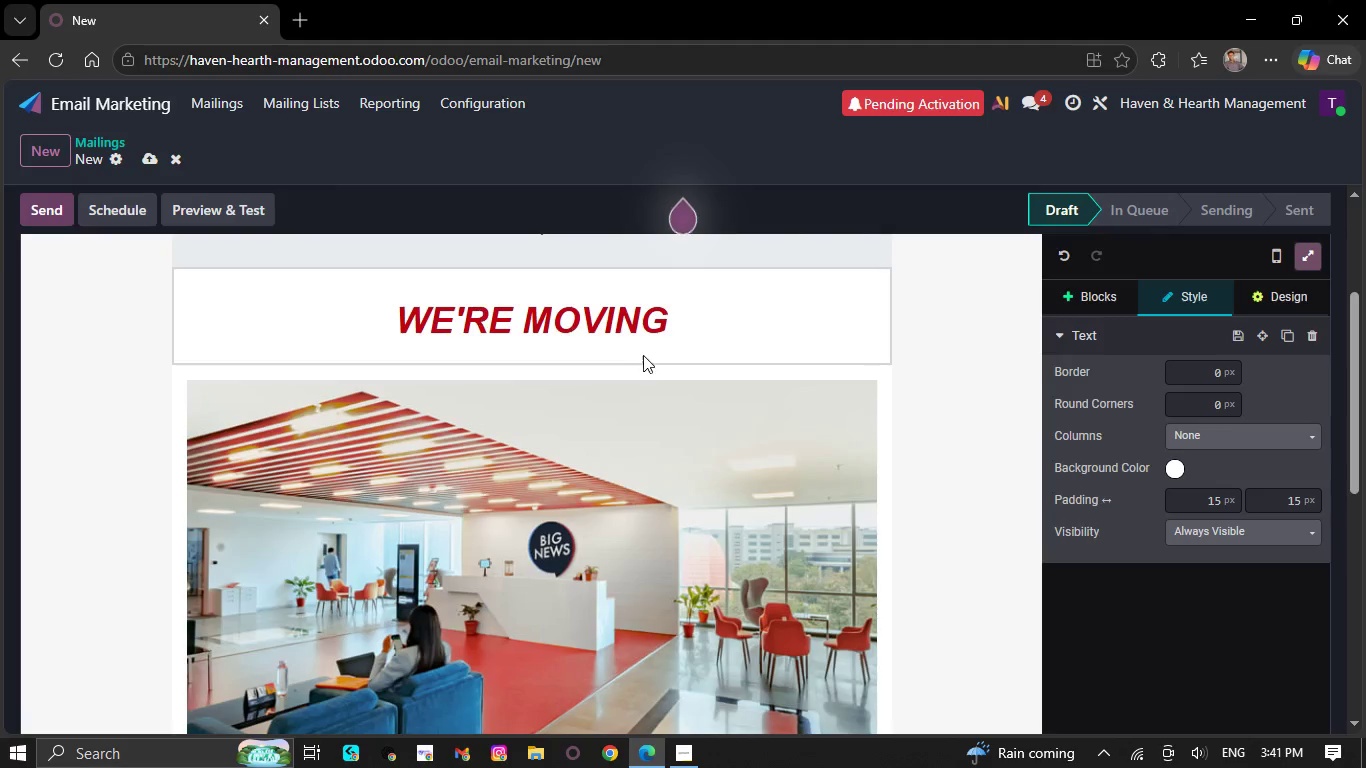 
left_click([684, 320])
 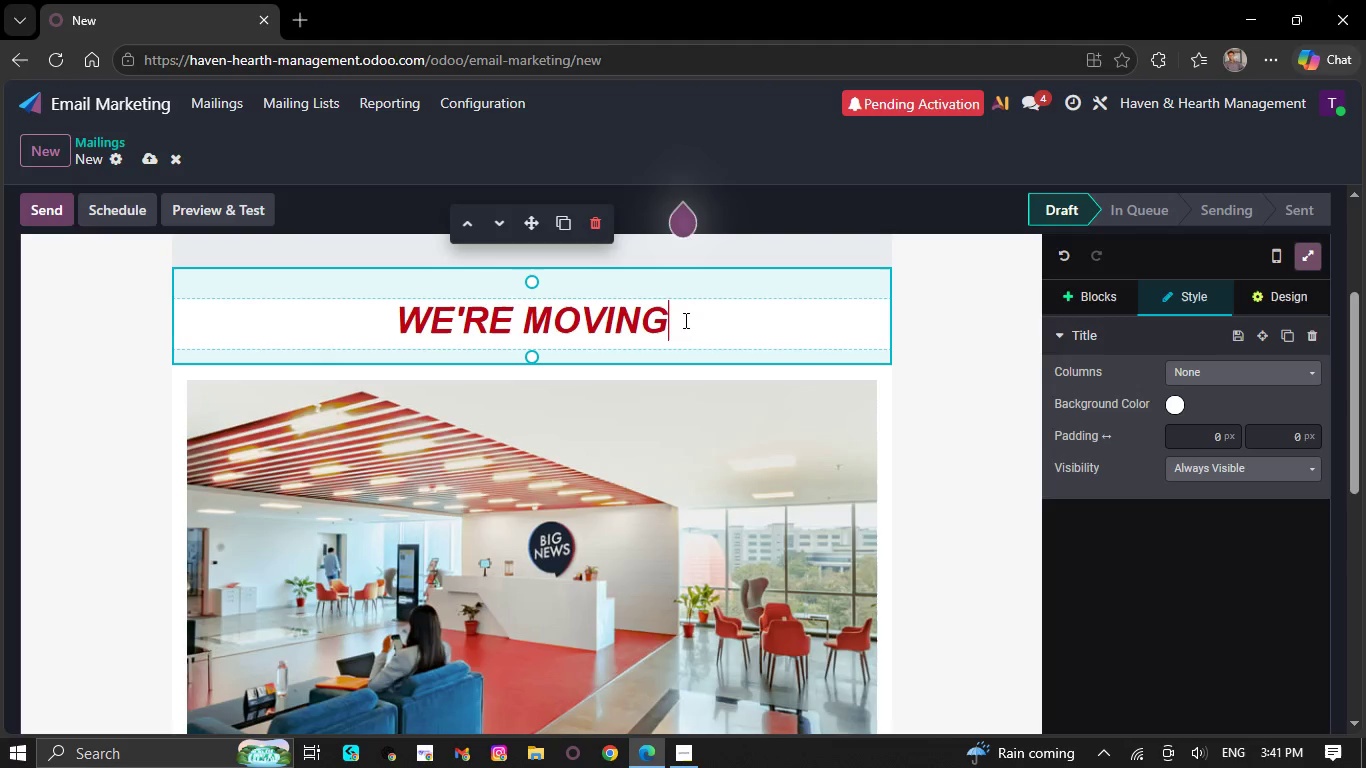 
key(Backspace)
key(Backspace)
key(Backspace)
key(Backspace)
key(Backspace)
key(Backspace)
key(Backspace)
key(Backspace)
key(Backspace)
key(Backspace)
key(Backspace)
key(Backspace)
type(Discover hidden income opportu)
key(Tab)
type( for your vacation rental)
 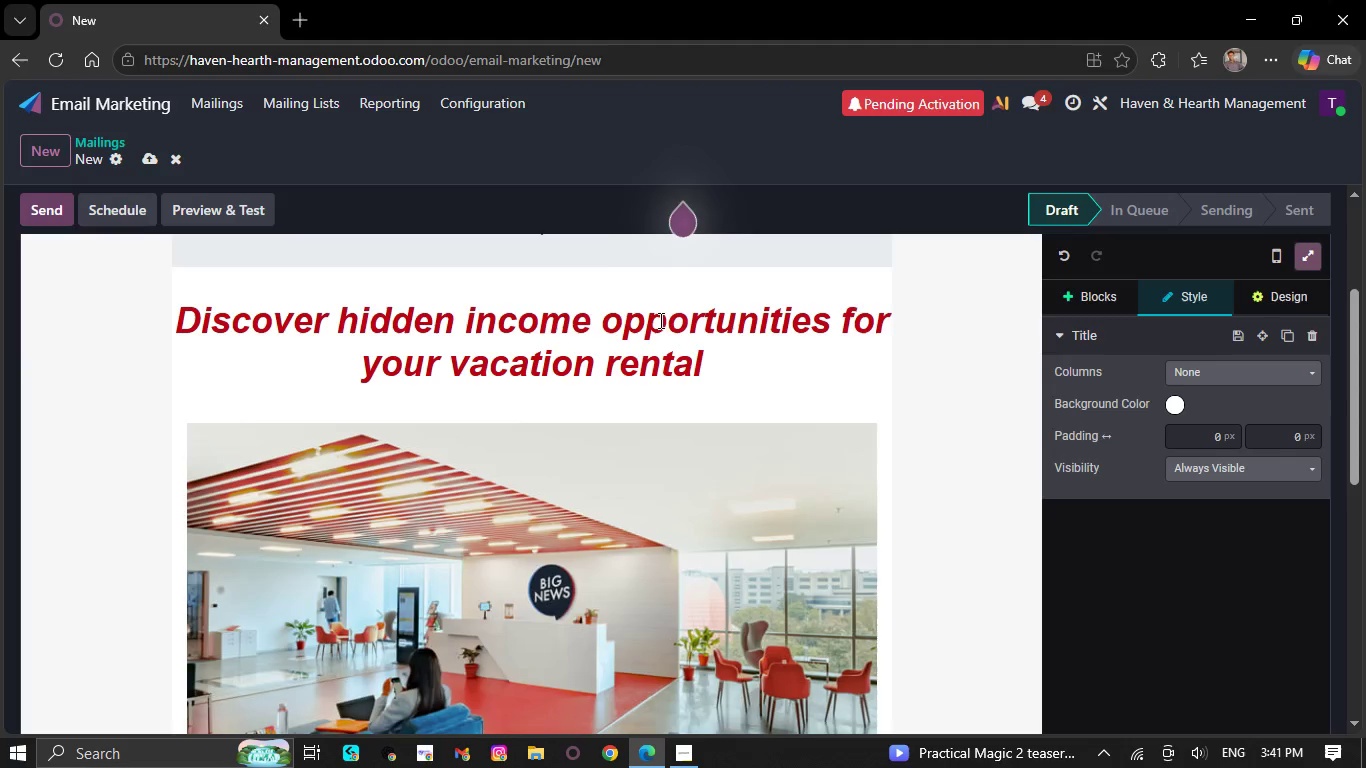 
scroll: coordinate [730, 451], scroll_direction: down, amount: 2.0
 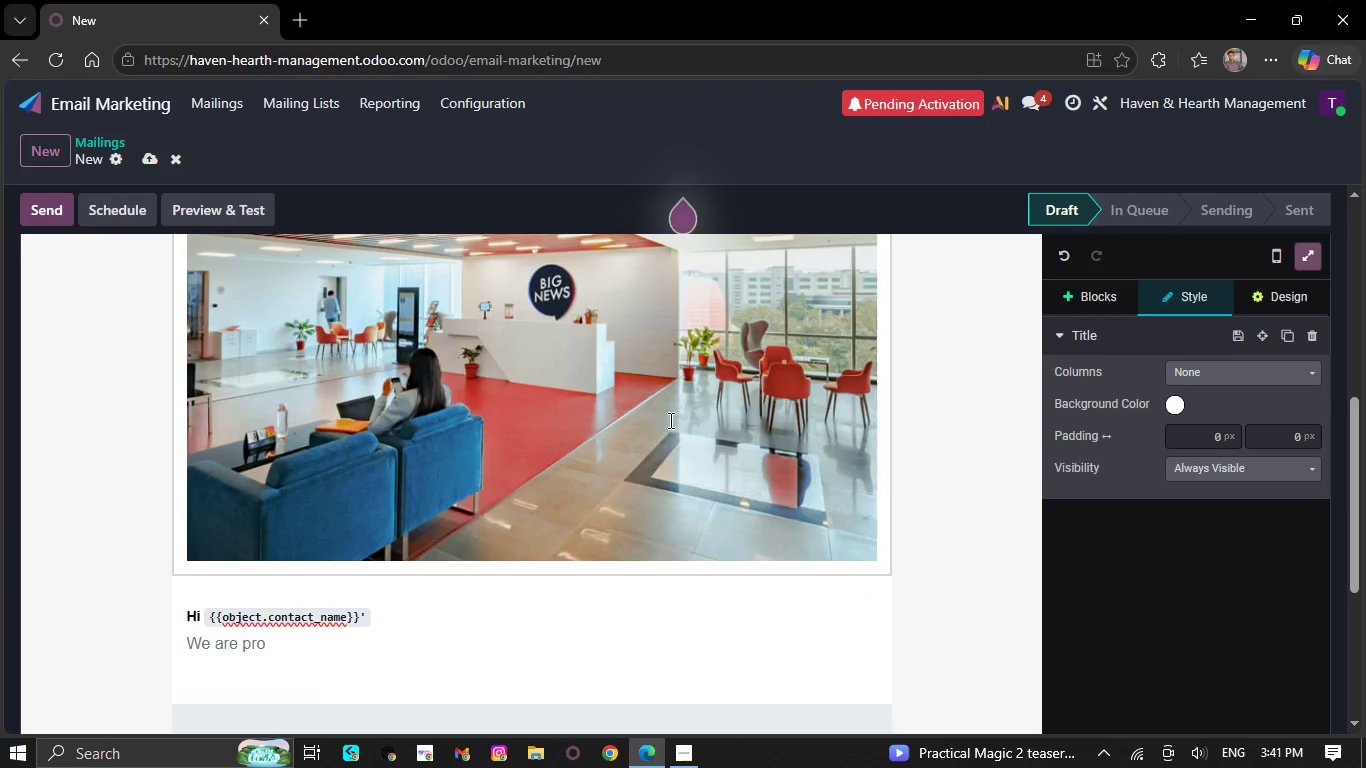 
scroll: coordinate [669, 420], scroll_direction: up, amount: 1.0
 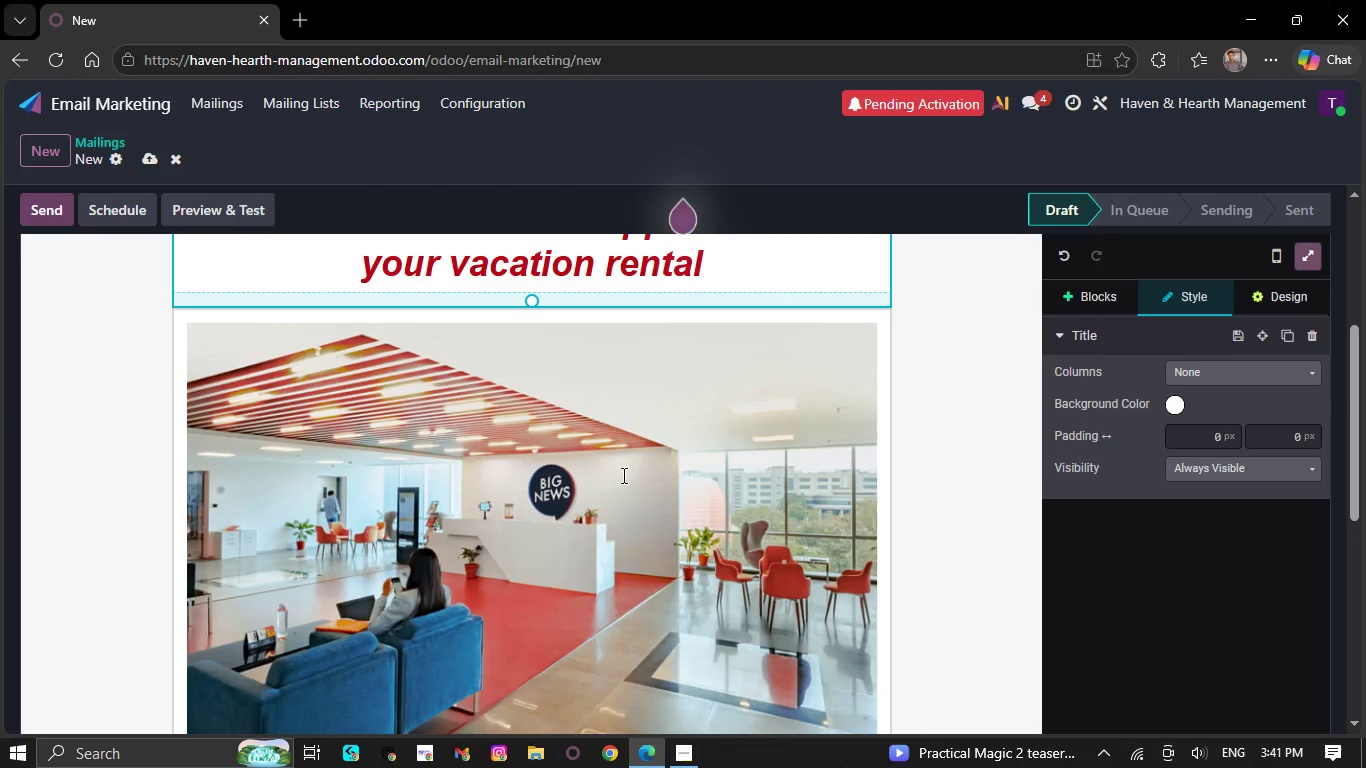 
double_click([622, 475])
 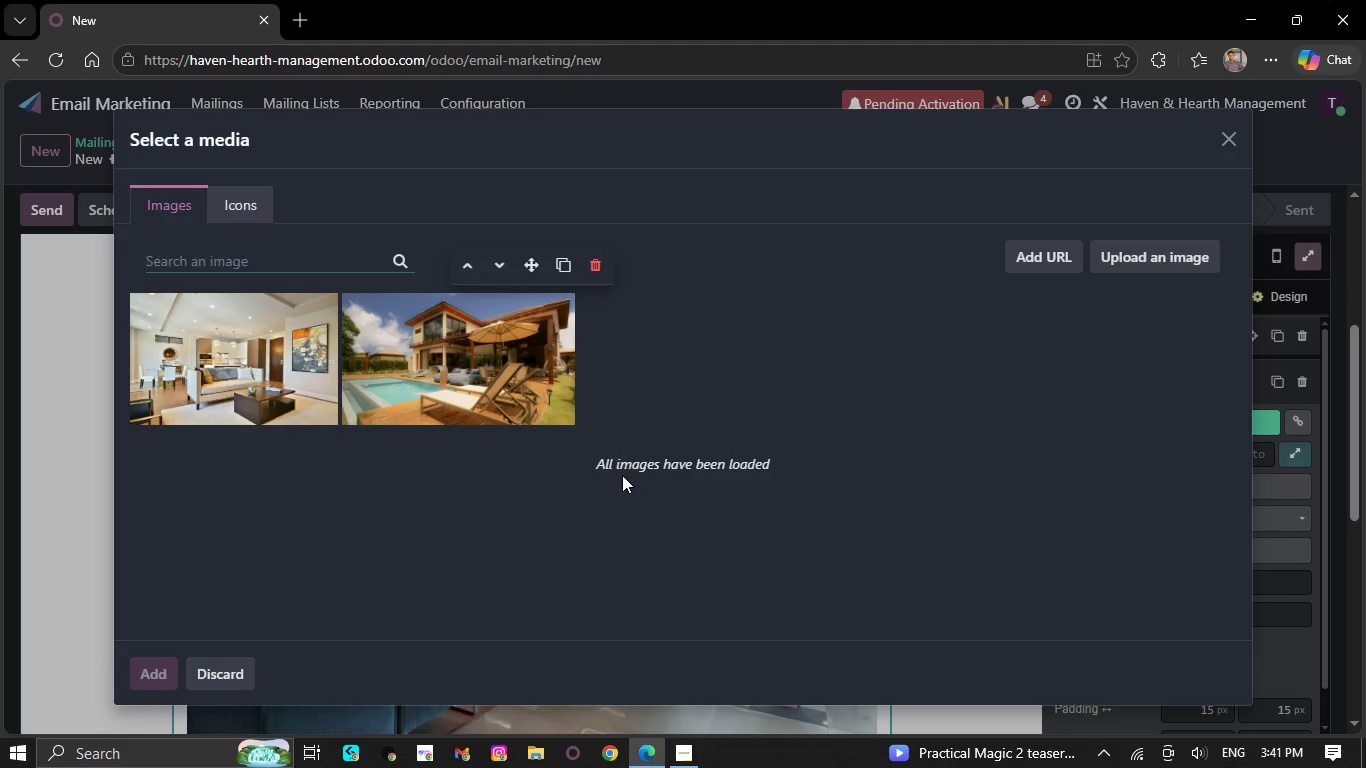 
wait(7.89)
 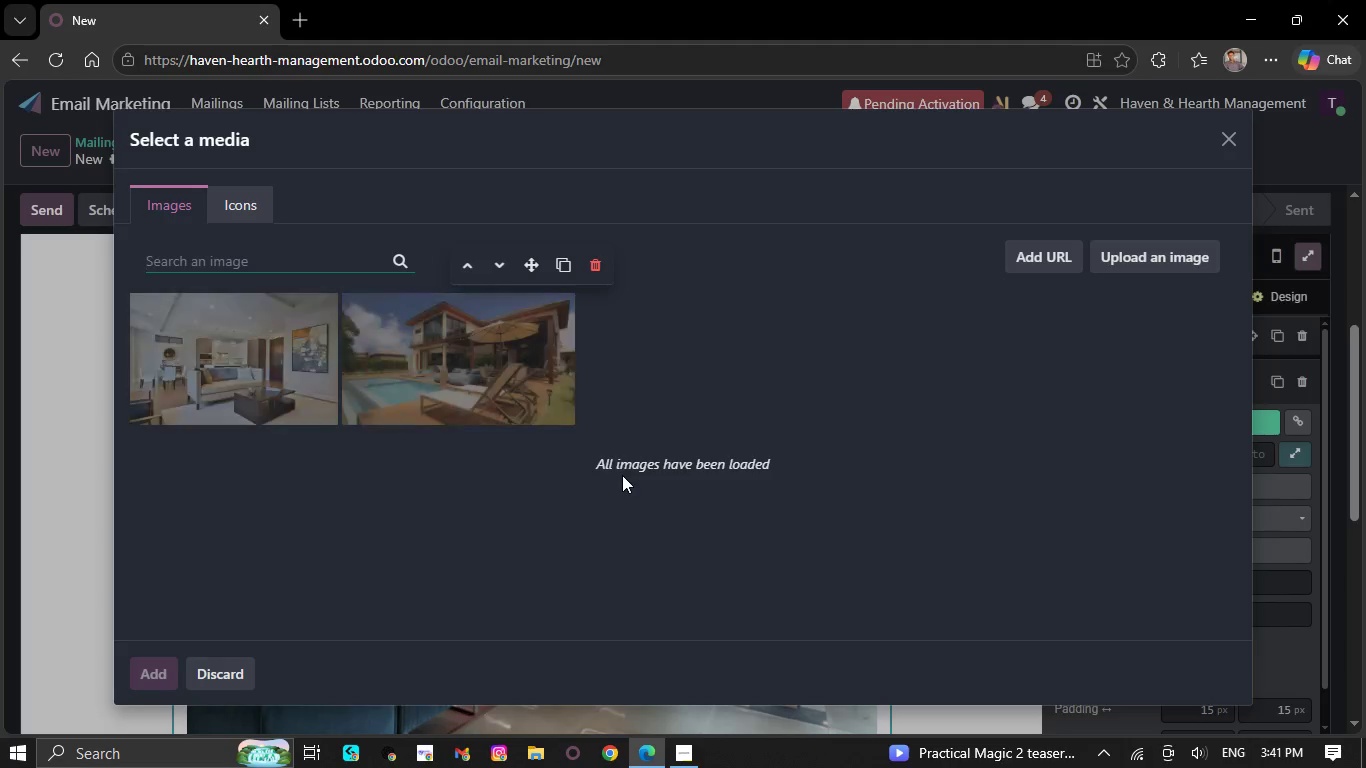 
type(luxury coastal vacation rental)
 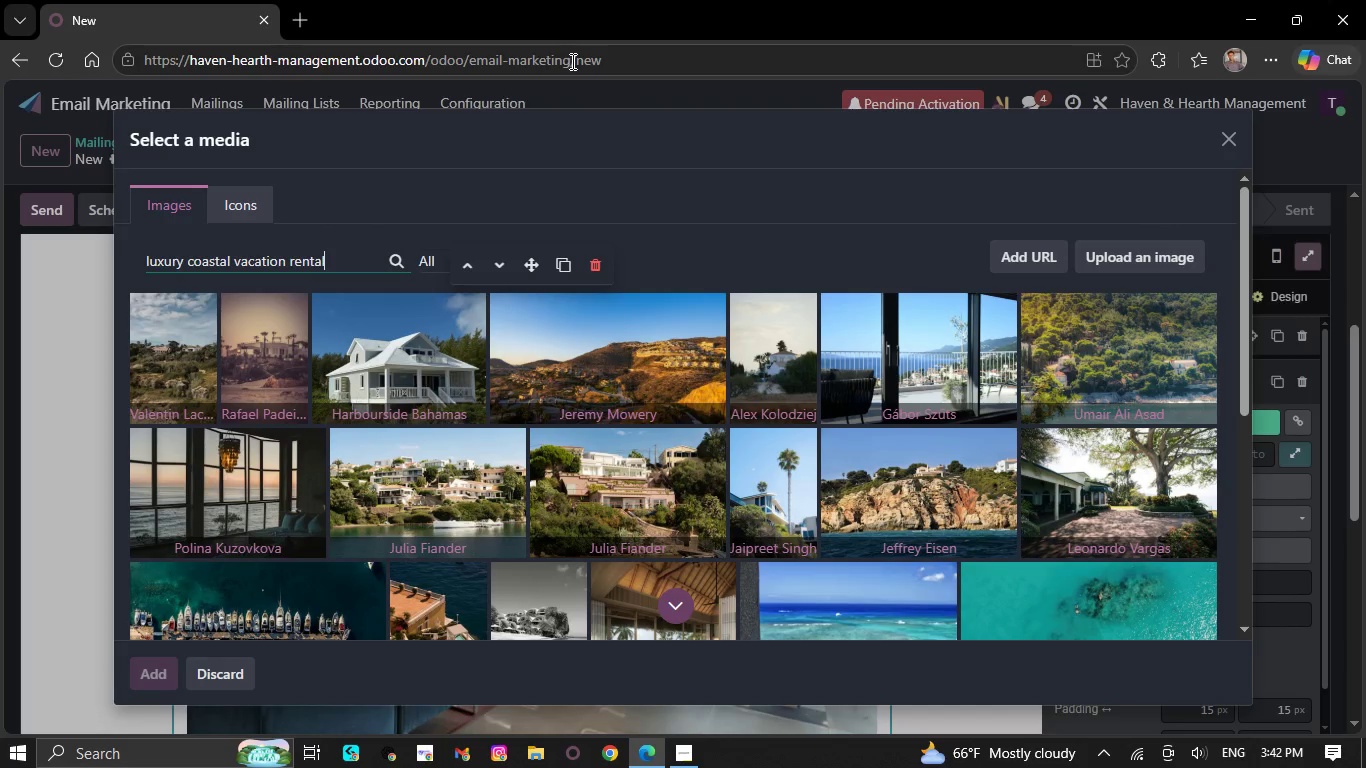 
wait(15.95)
 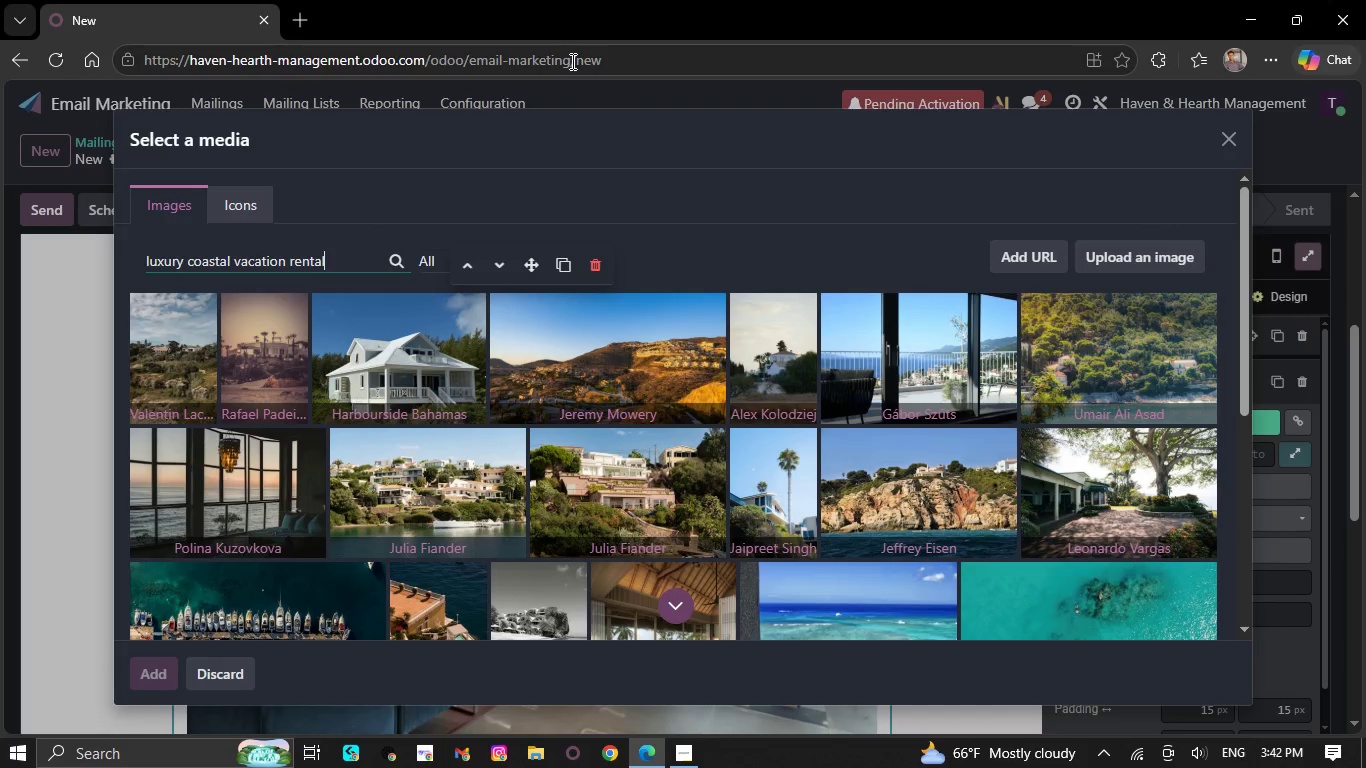 
left_click([383, 479])
 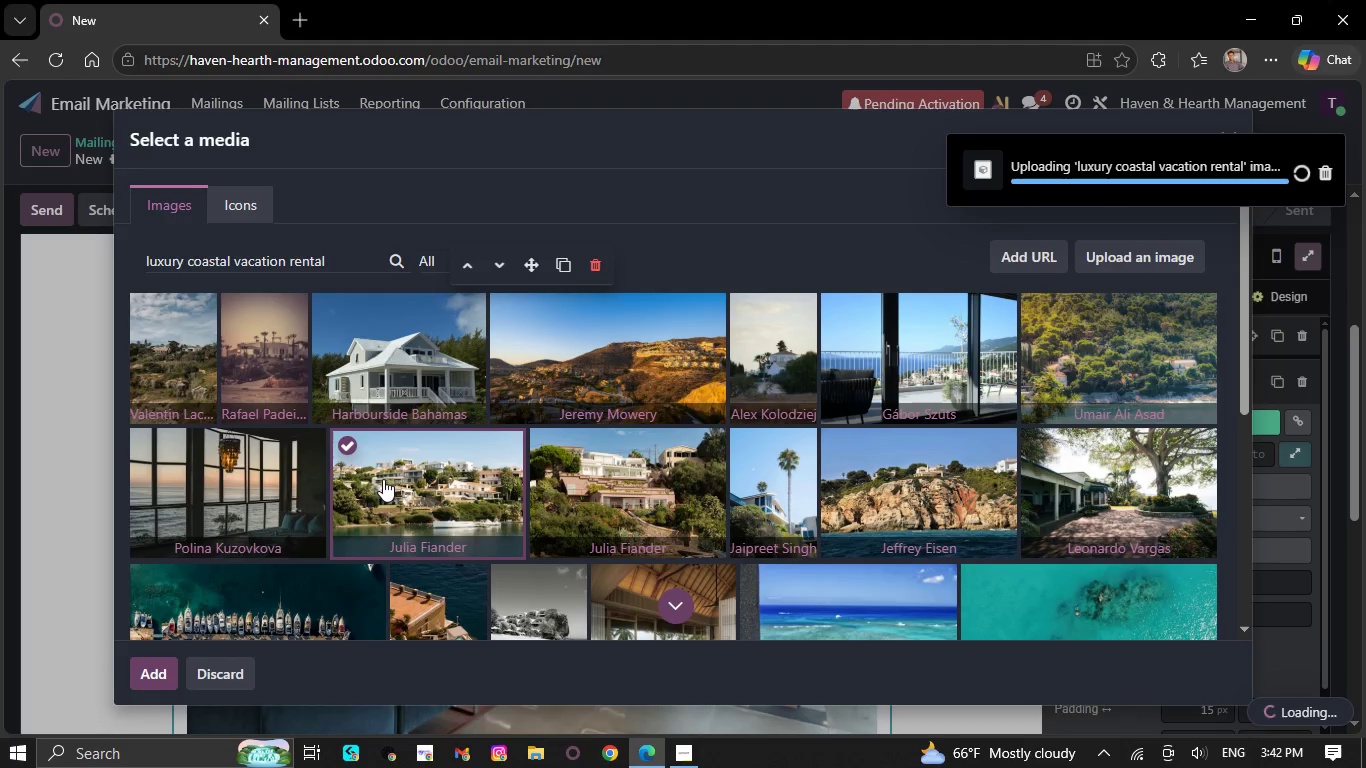 
mouse_move([363, 474])
 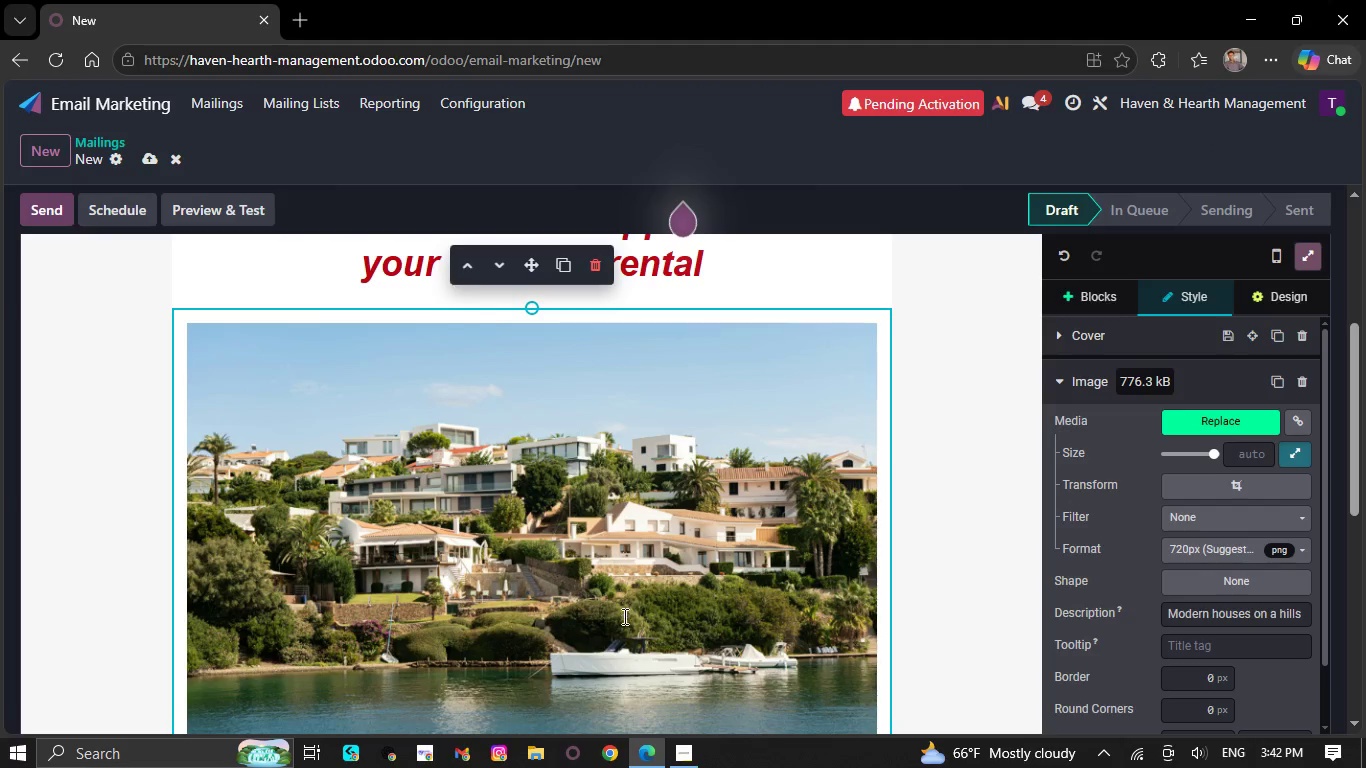 
scroll: coordinate [621, 627], scroll_direction: none, amount: 0.0
 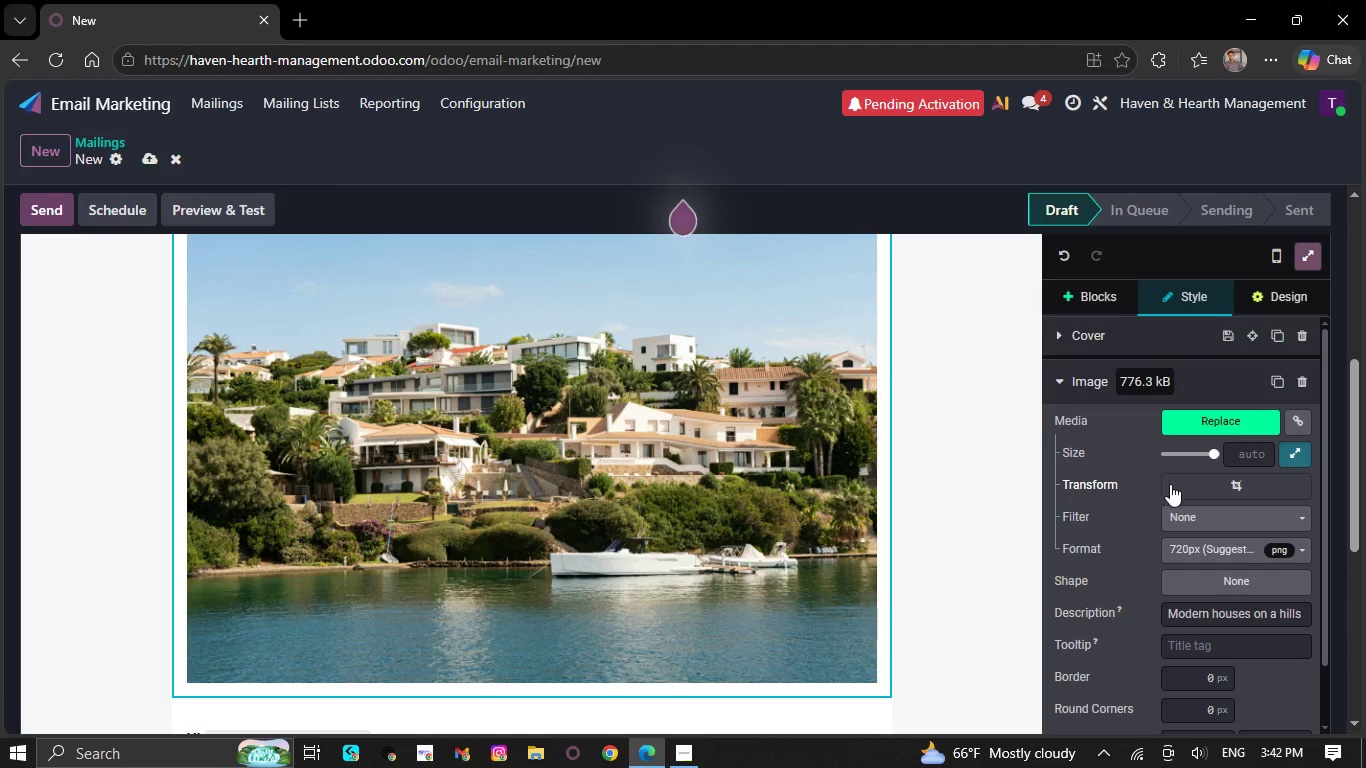 
left_click([1172, 484])
 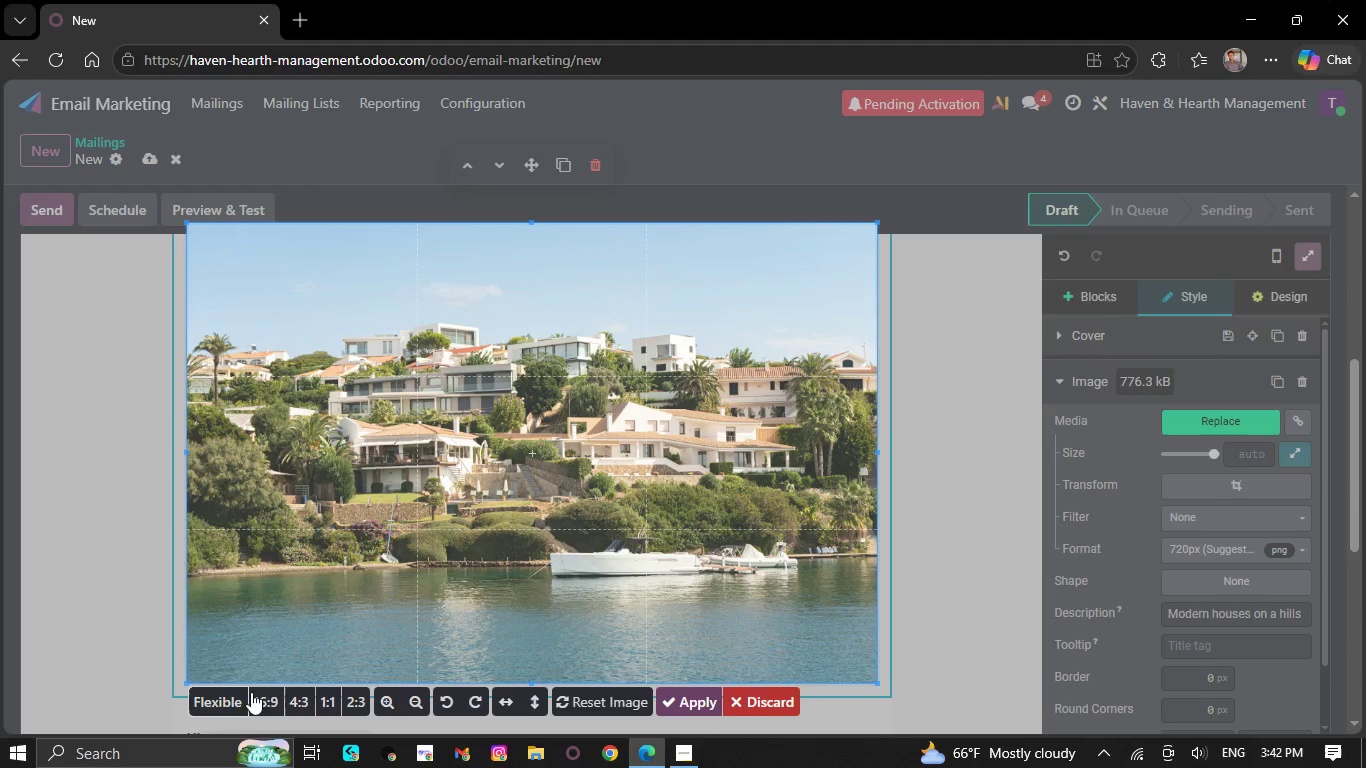 
left_click([265, 706])
 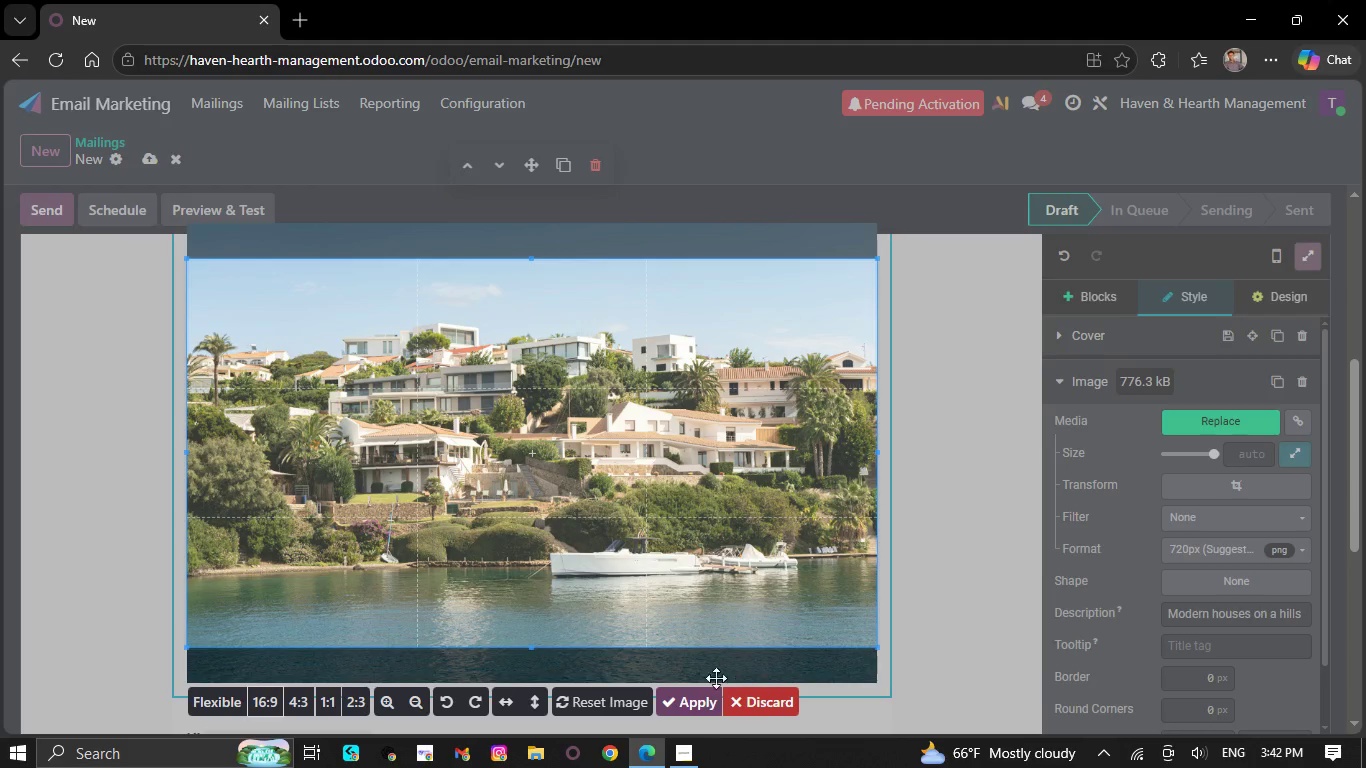 
left_click([697, 705])
 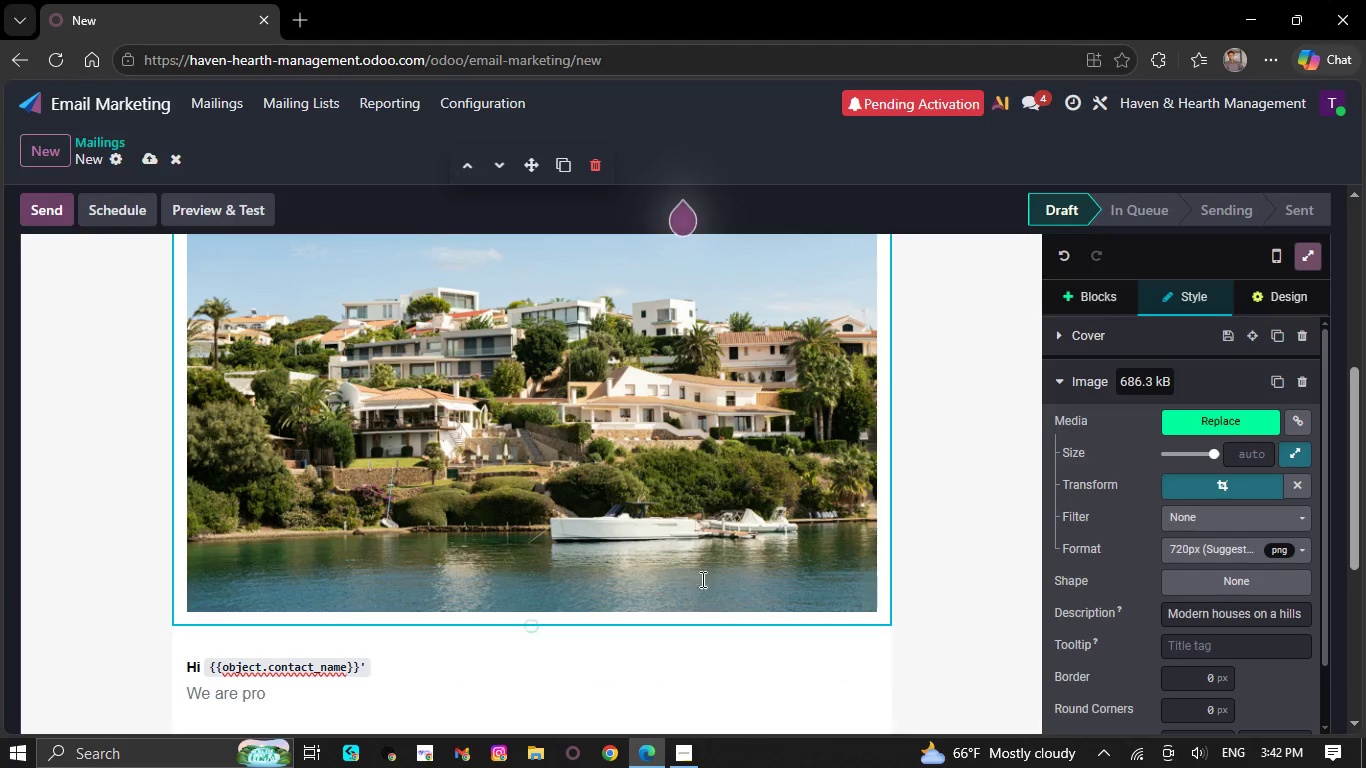 
scroll: coordinate [685, 567], scroll_direction: down, amount: 2.0
 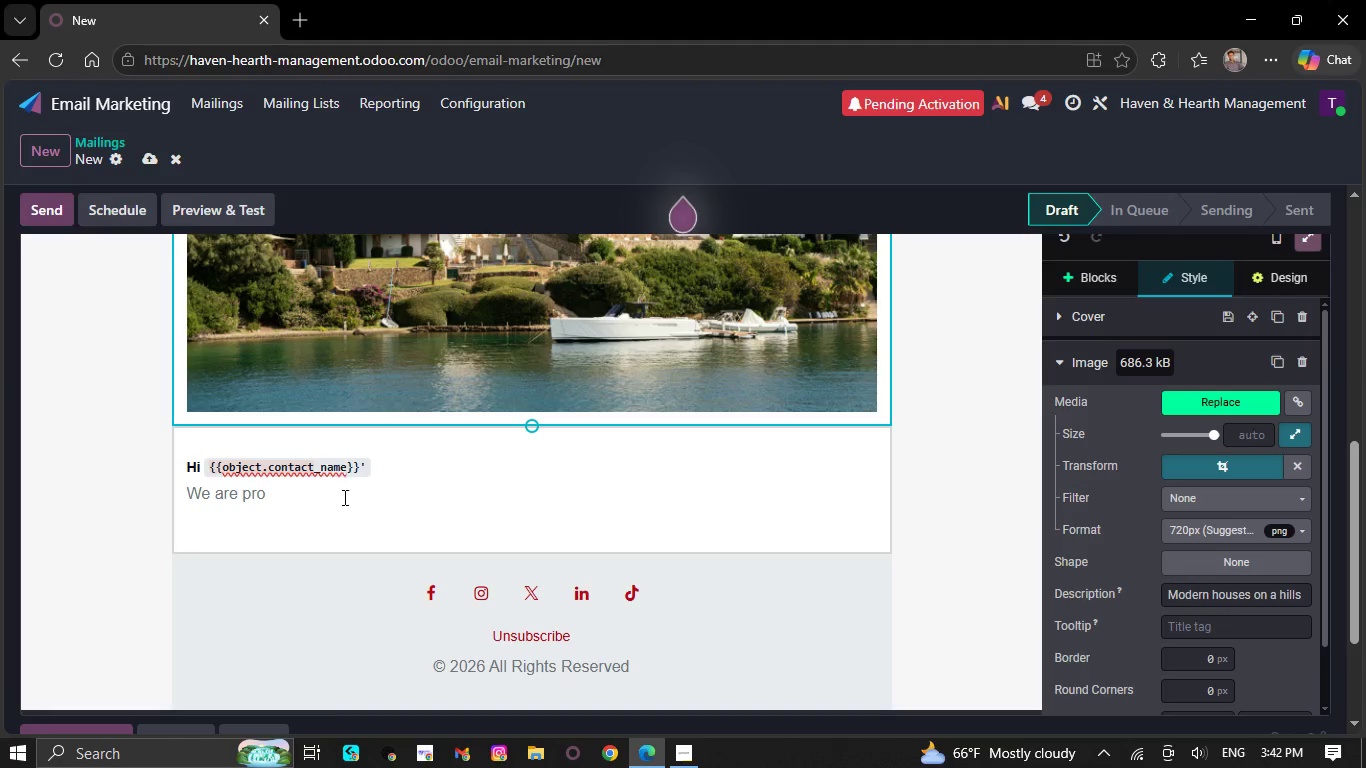 
left_click([312, 493])
 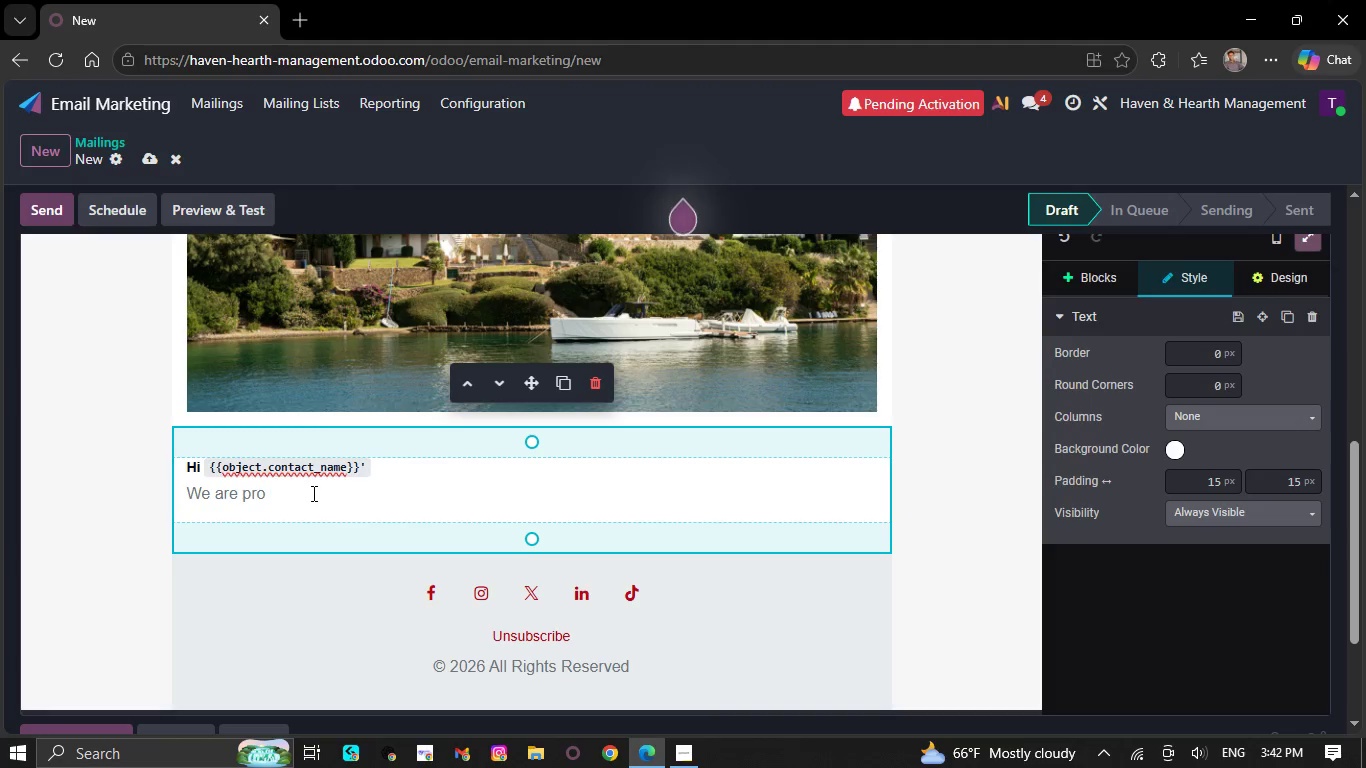 
key(Backspace)
 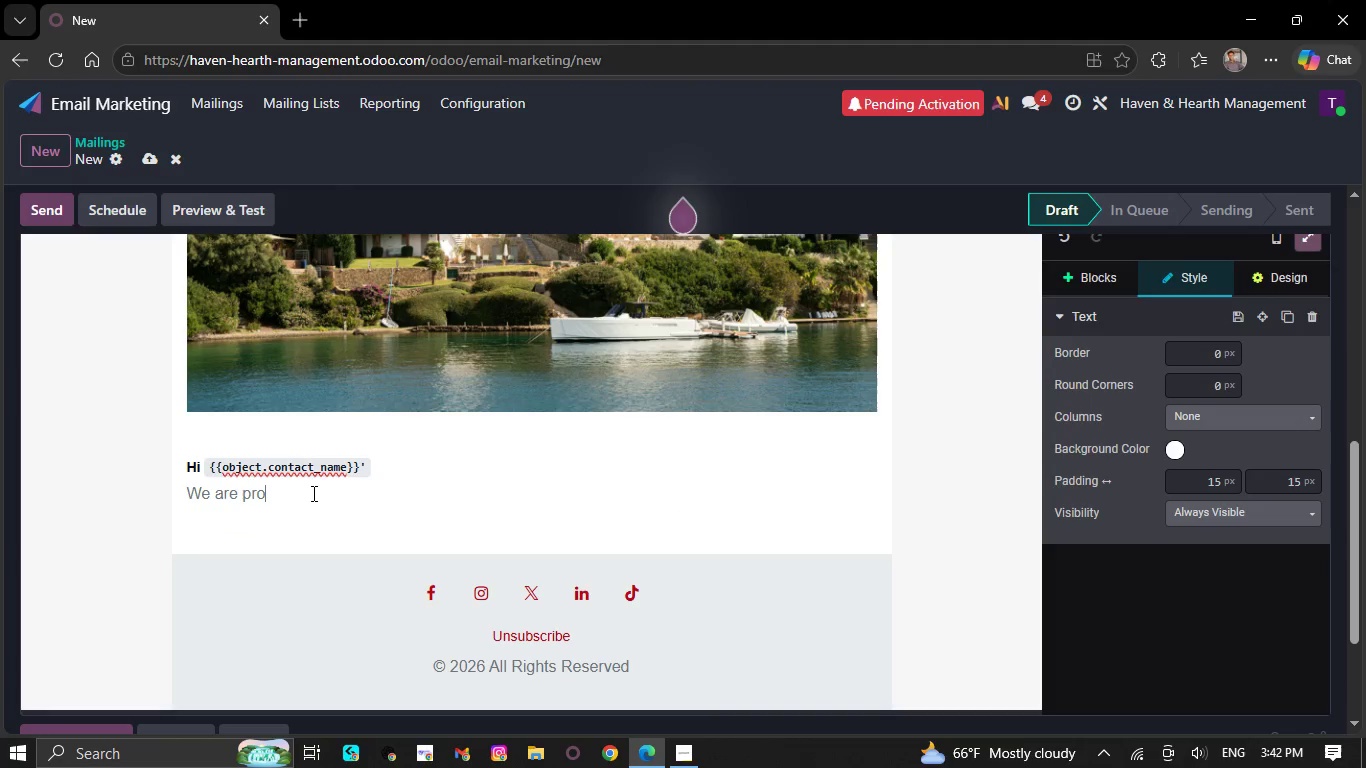 
key(Backspace)
 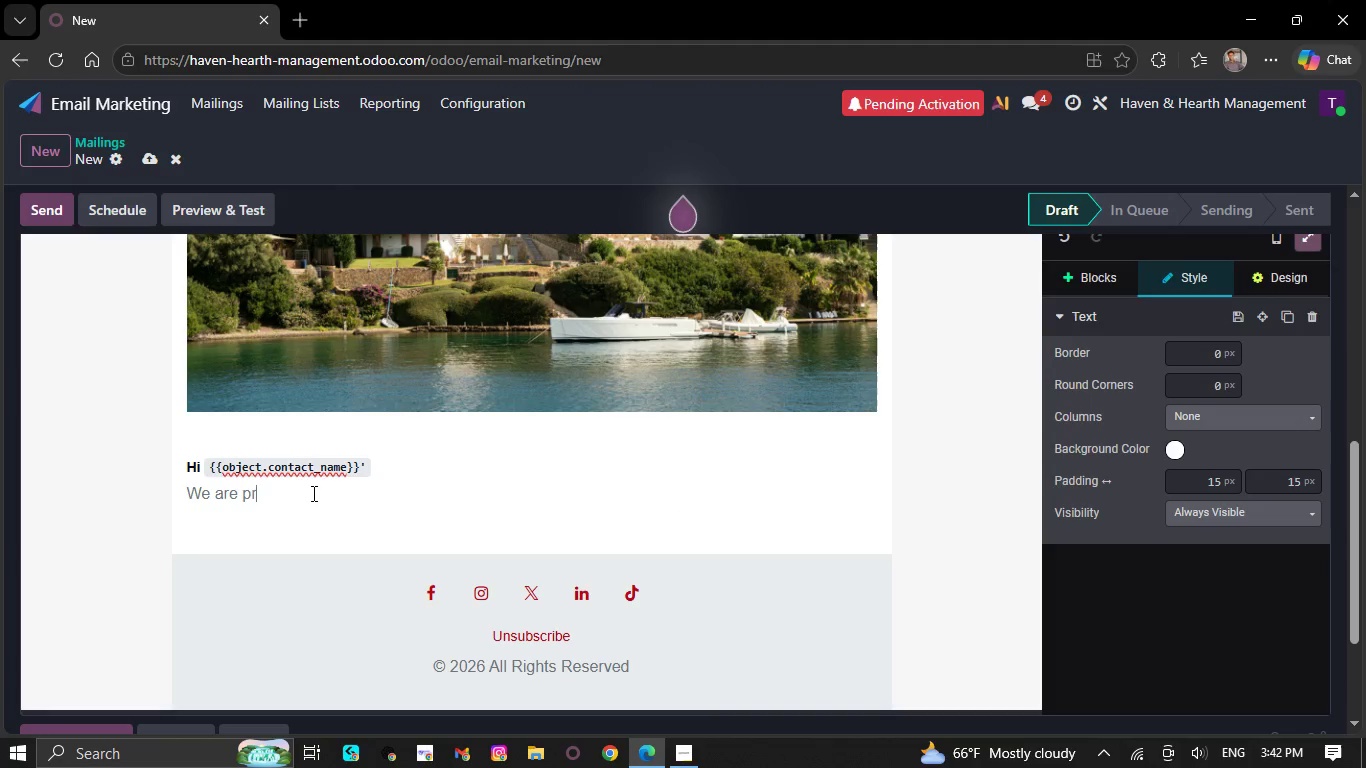 
key(Backspace)
 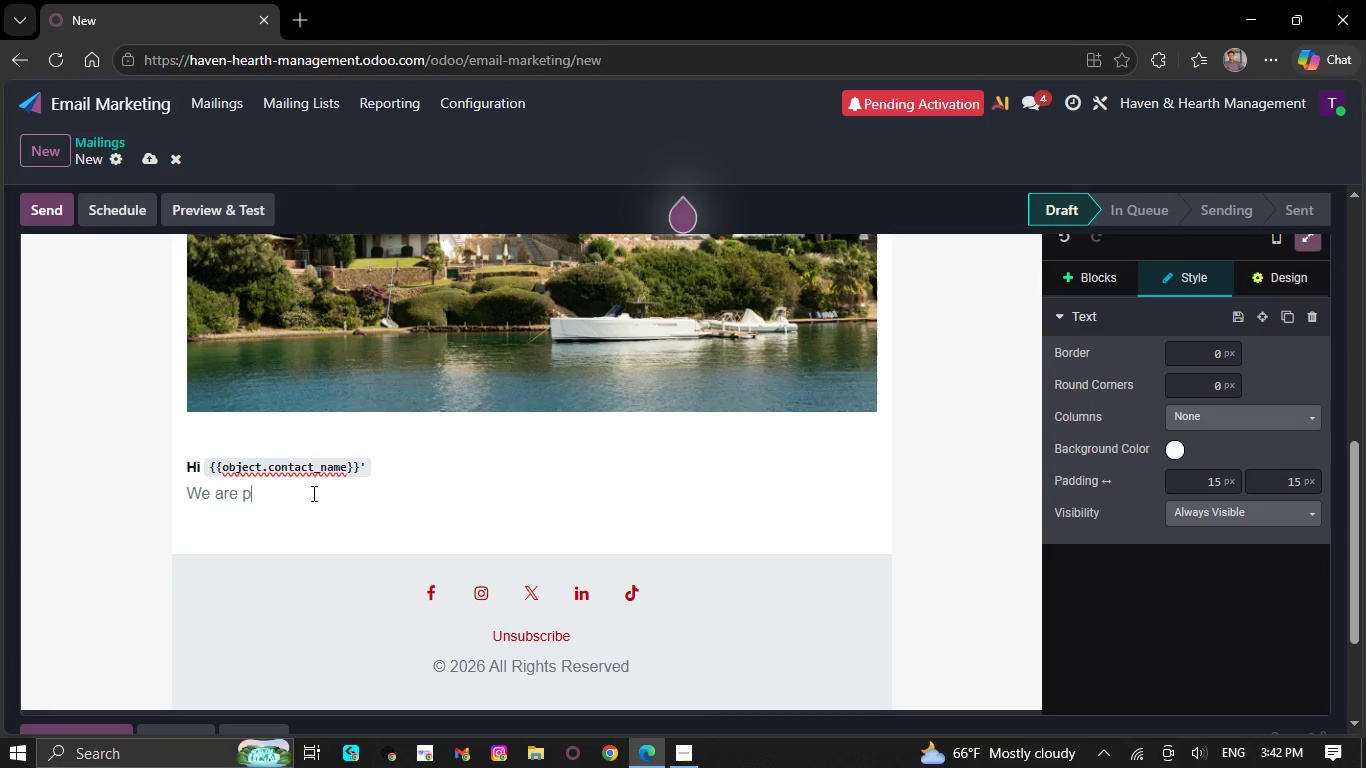 
key(Backspace)
 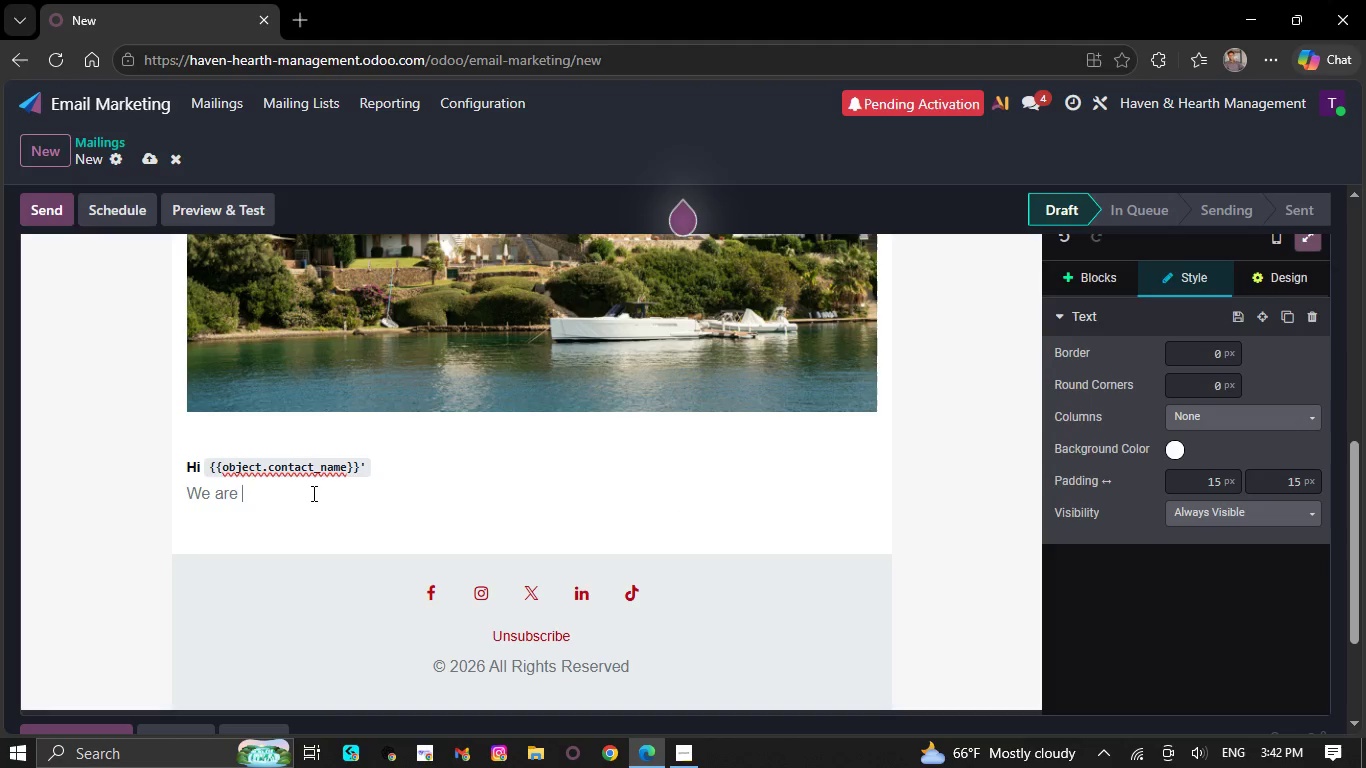 
key(Backspace)
 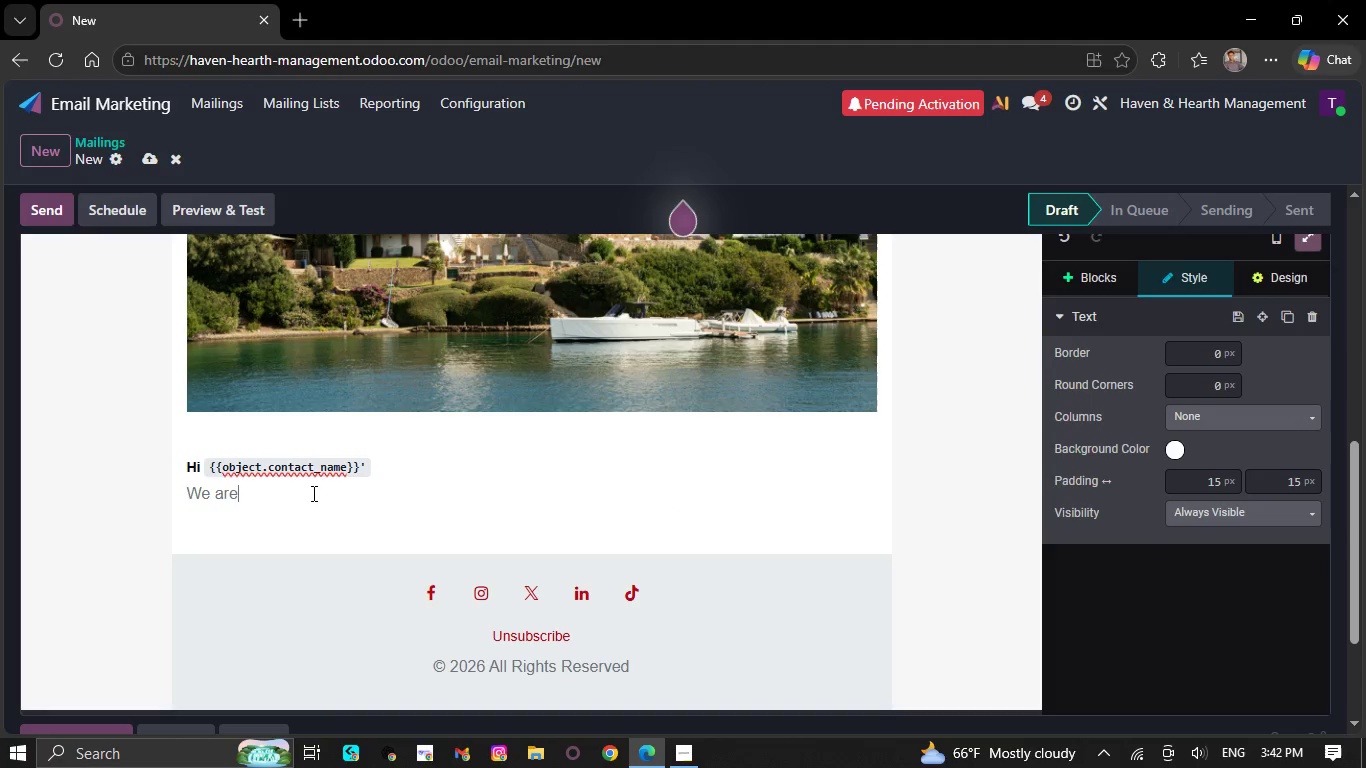 
key(Backspace)
 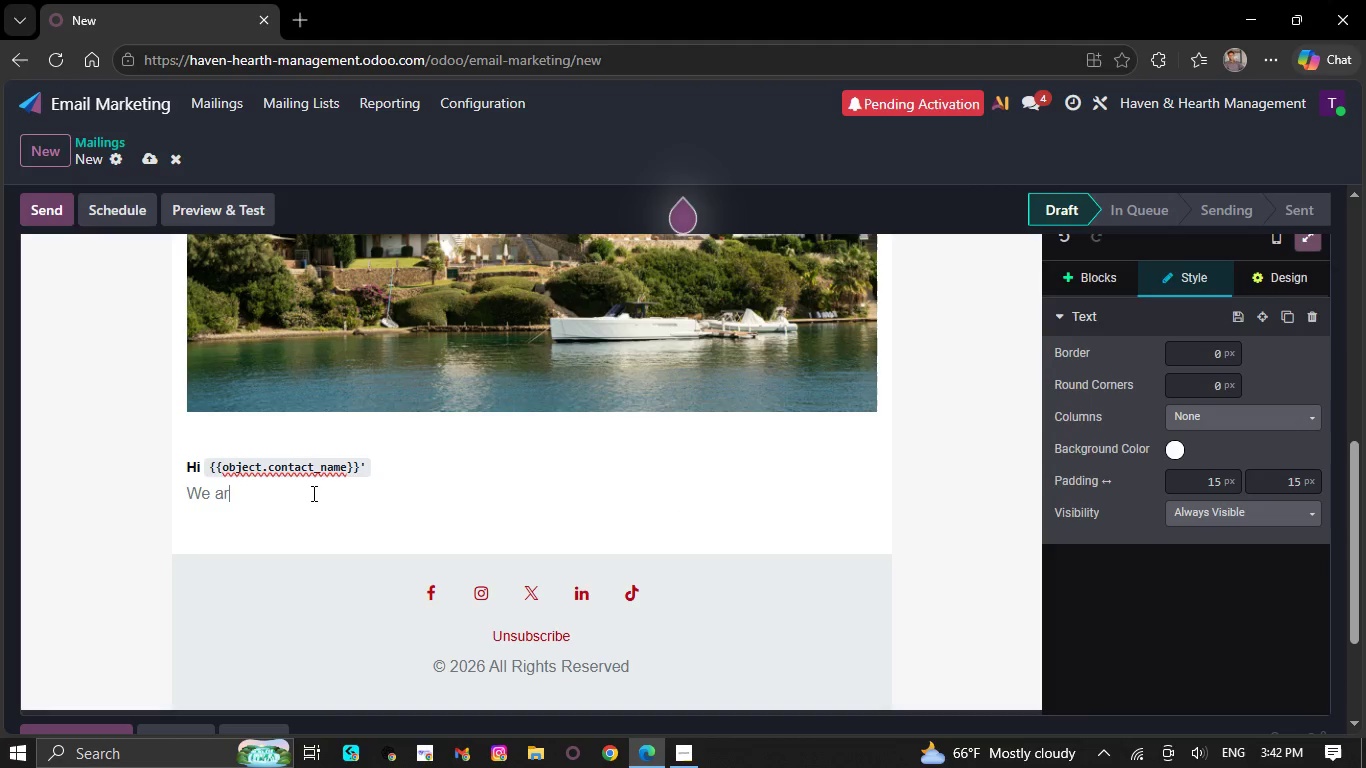 
key(Backspace)
 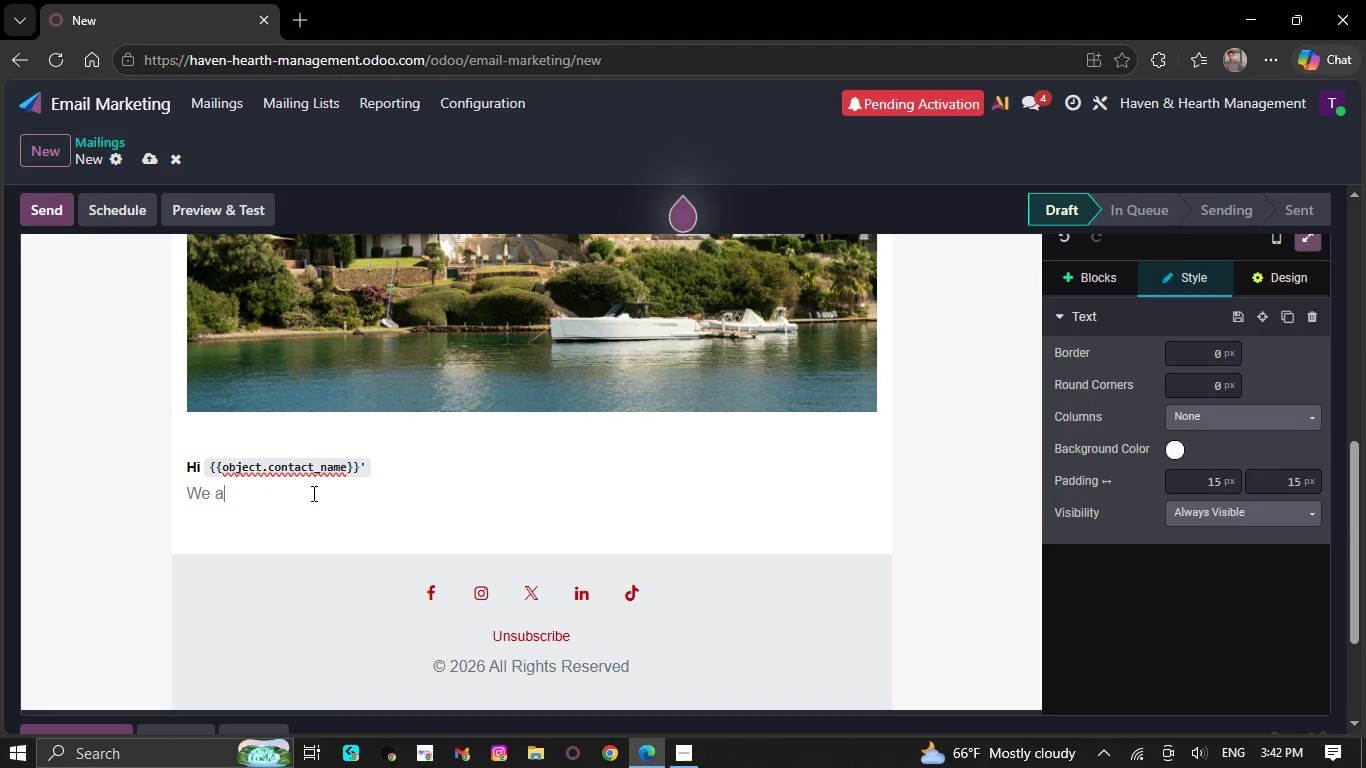 
key(Backspace)
 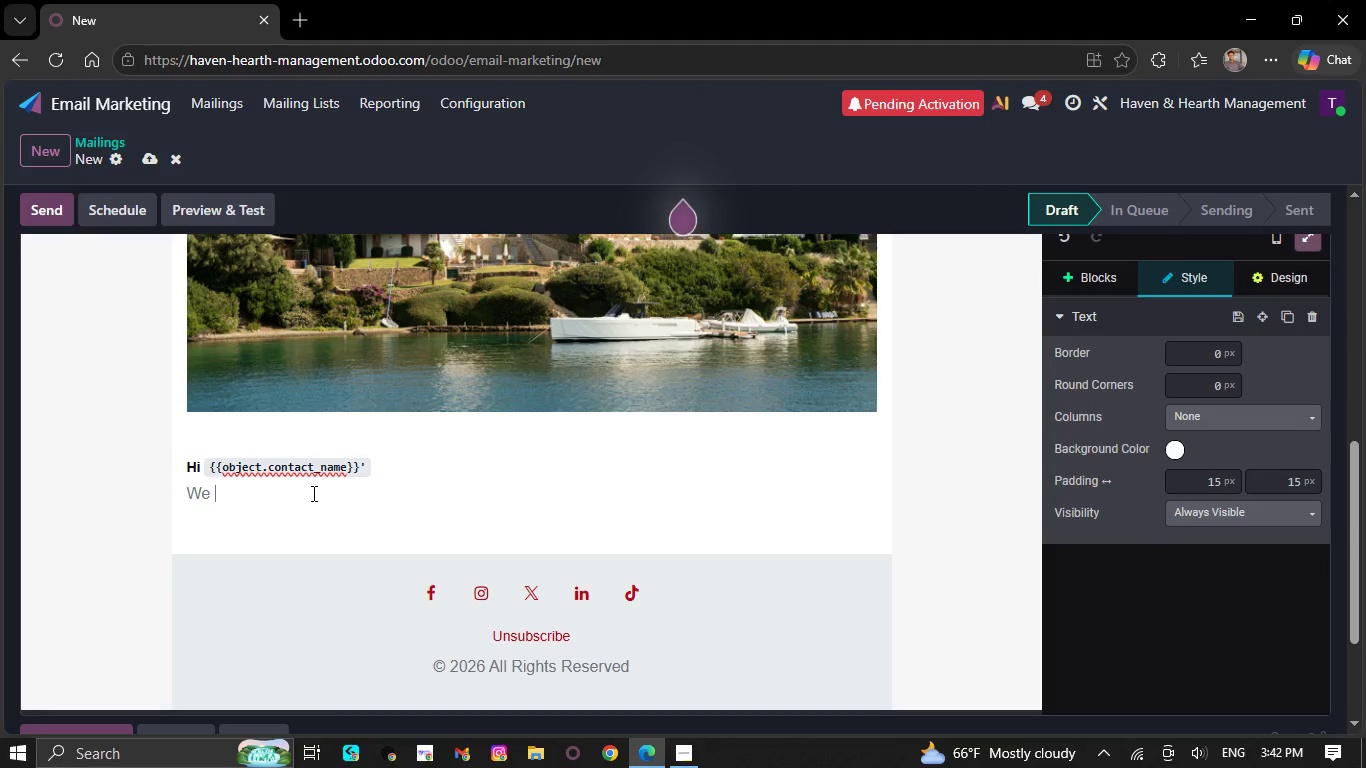 
key(Backspace)
 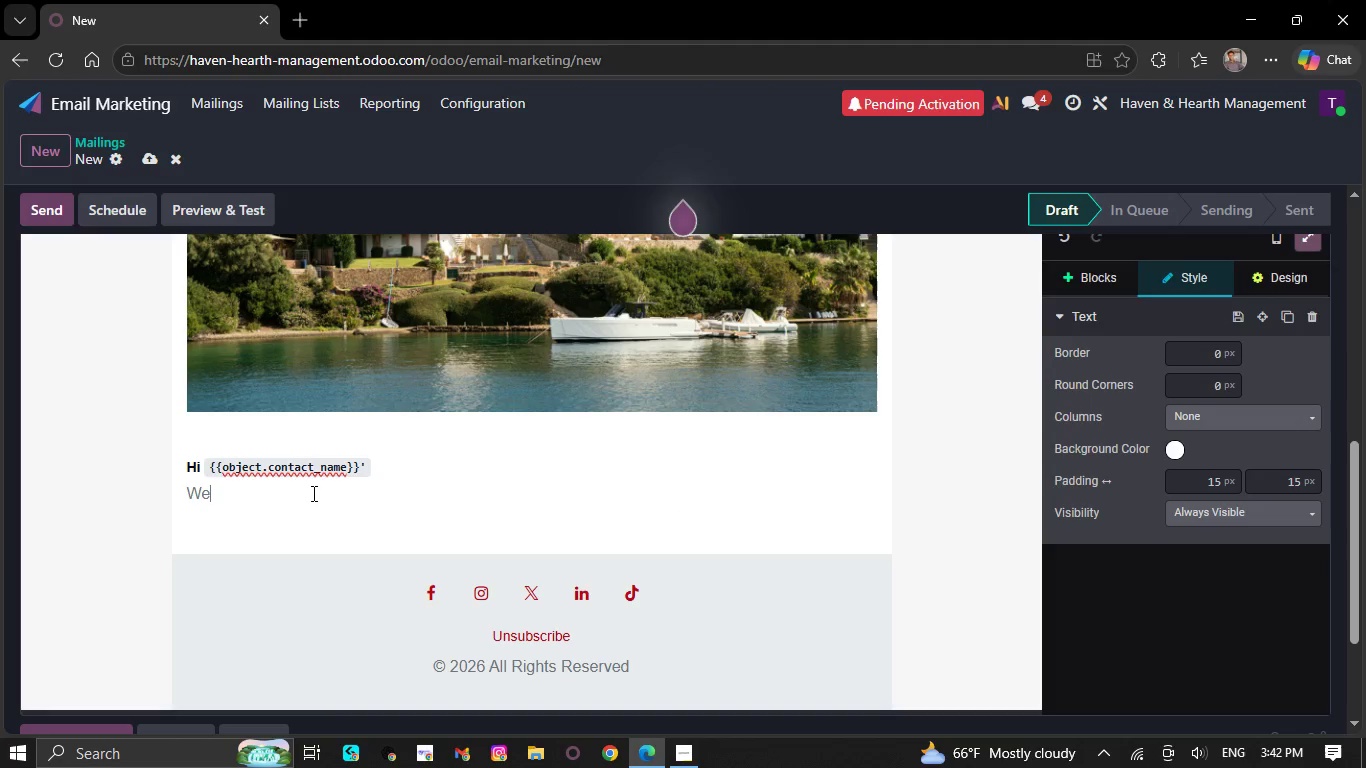 
key(Backspace)
 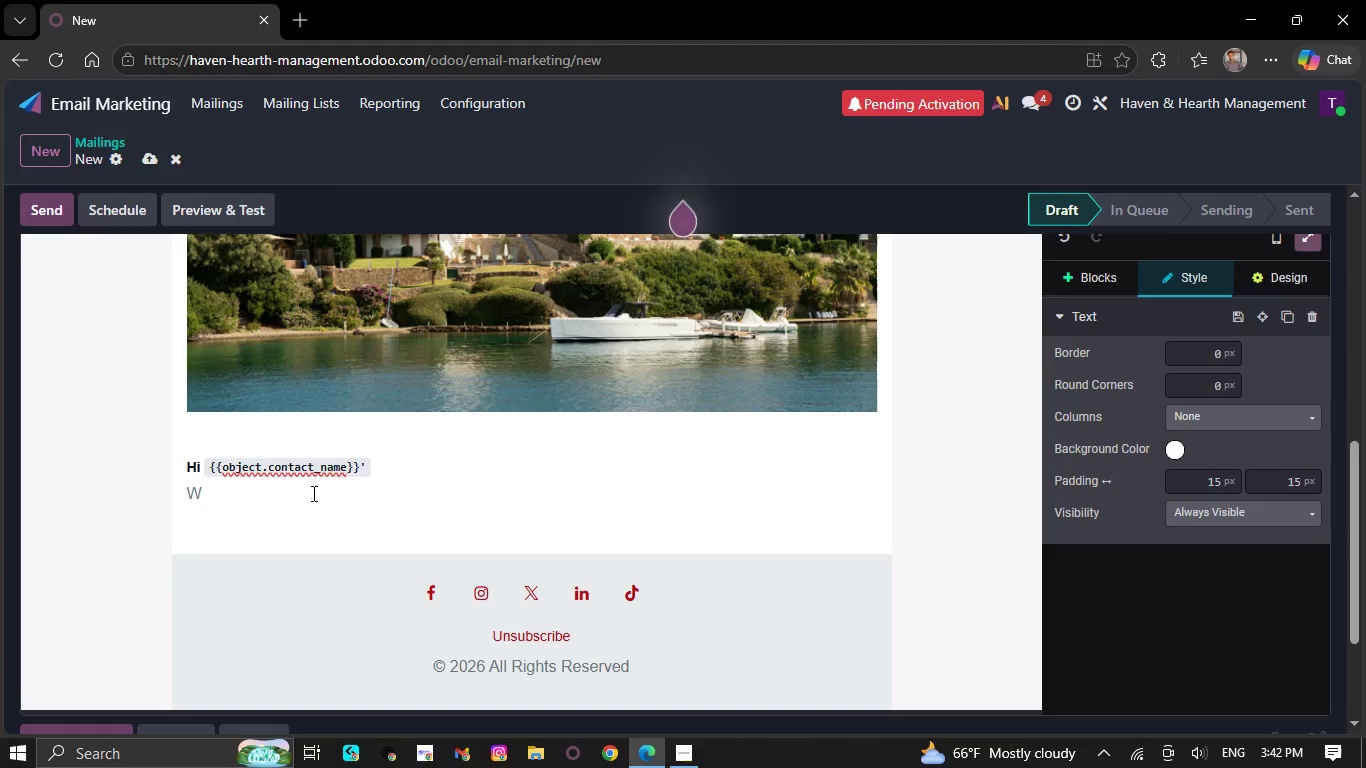 
key(Backspace)
 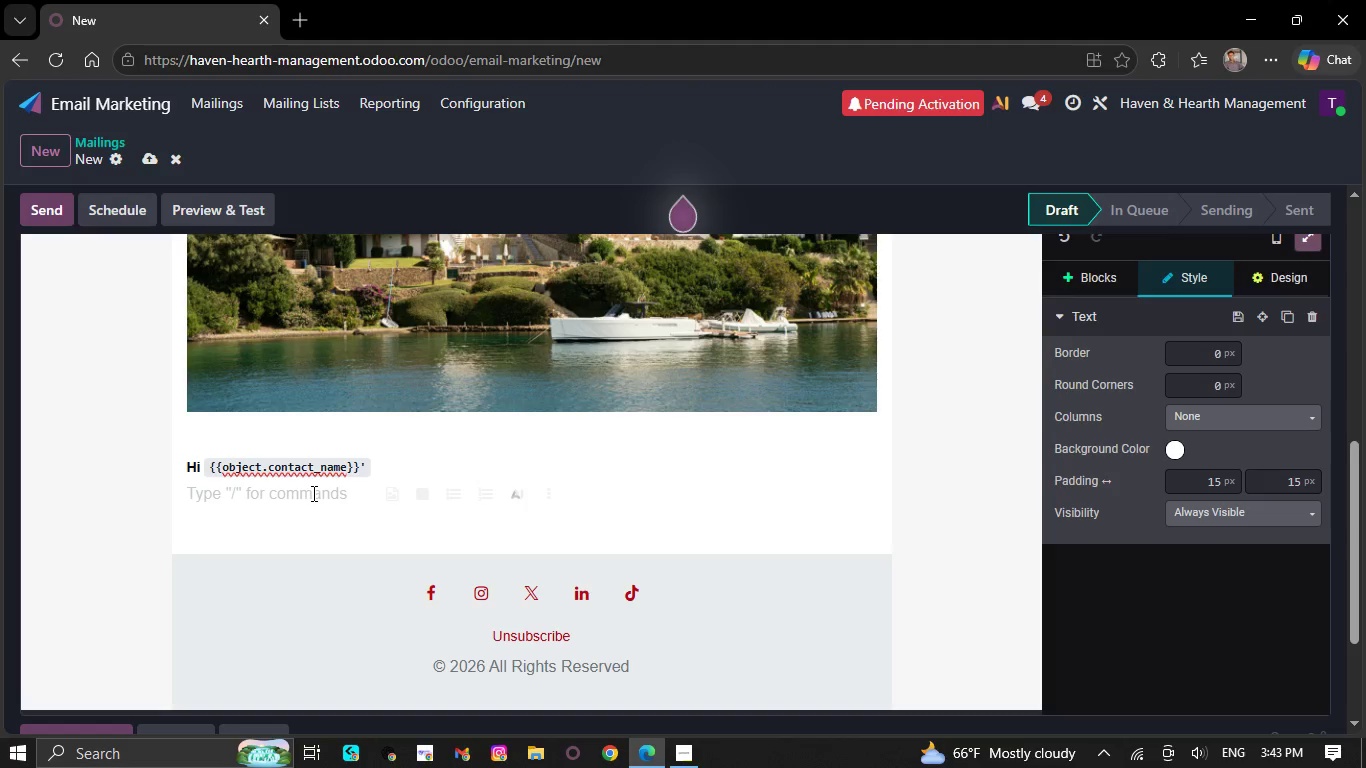 
type(The vacation rental market in `{{object.primary_region}}`m)
key(Backspace)
type(continues to w)
key(Backspace)
type(evolve quickly and many owners )
 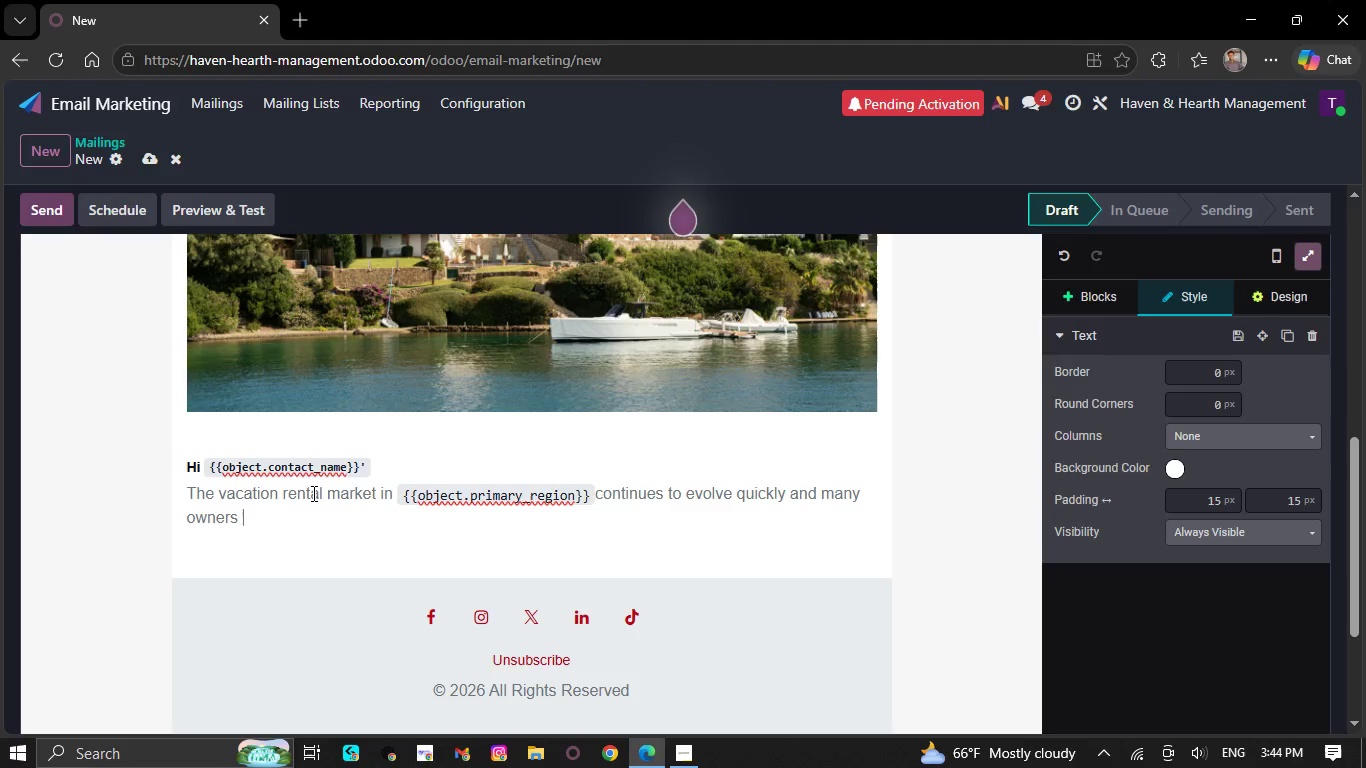 
wait(15.94)
 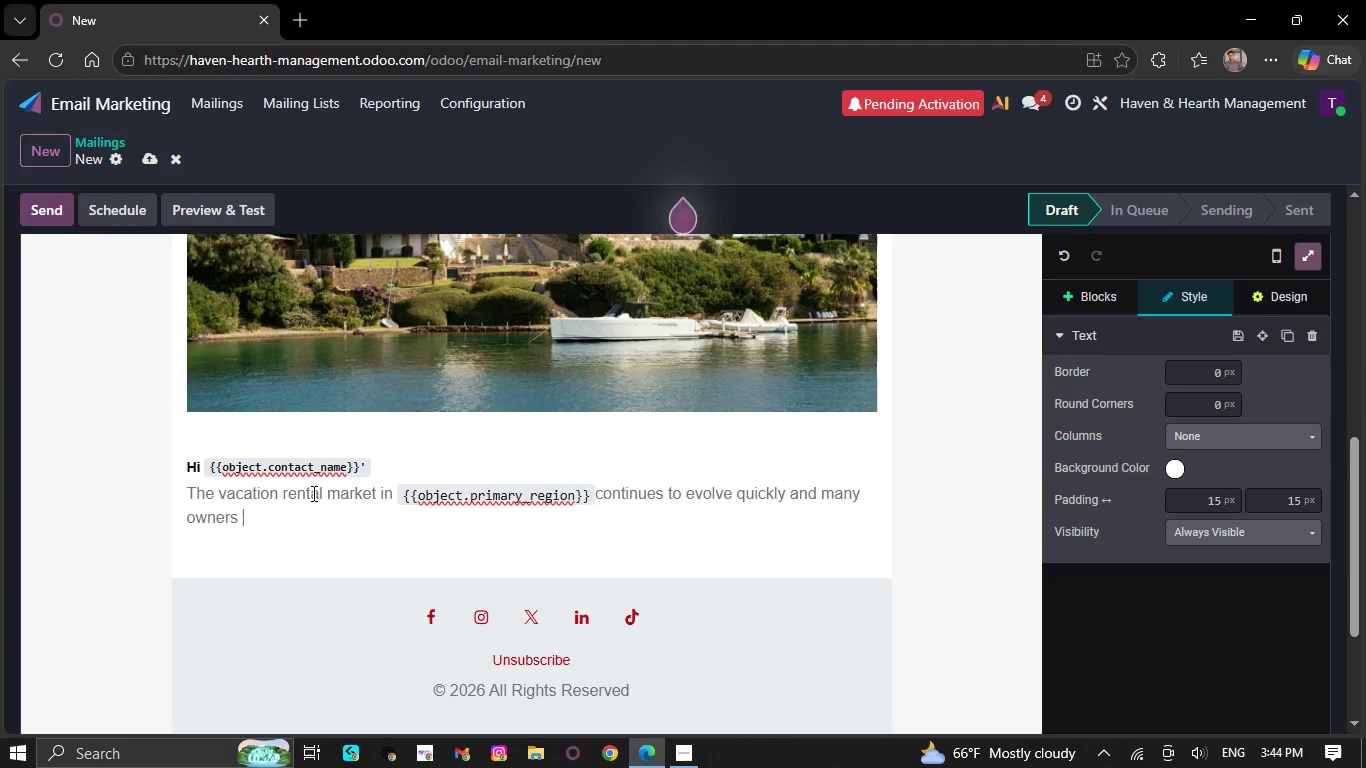 
type(are unknowingly leaving revenue on the table.)
 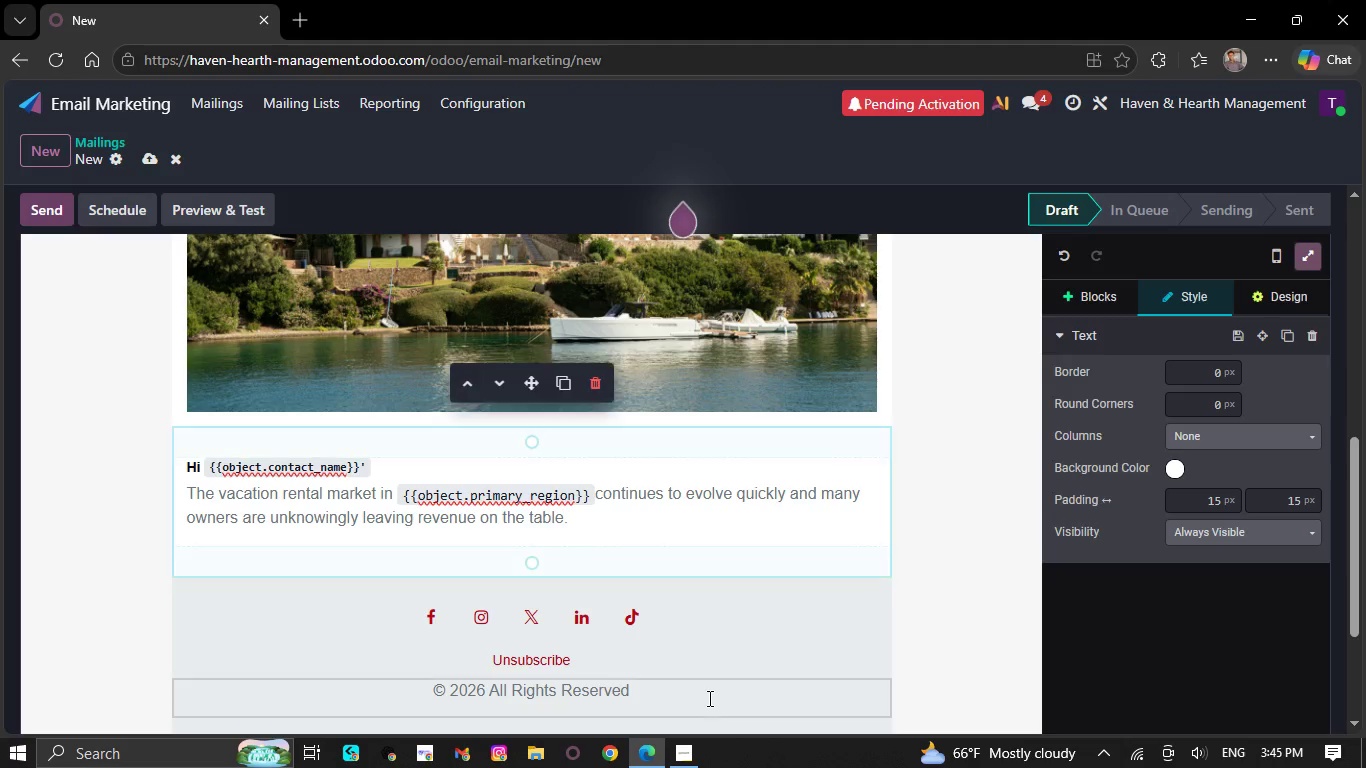 
key(NumpadEnter)
type(Tha)
 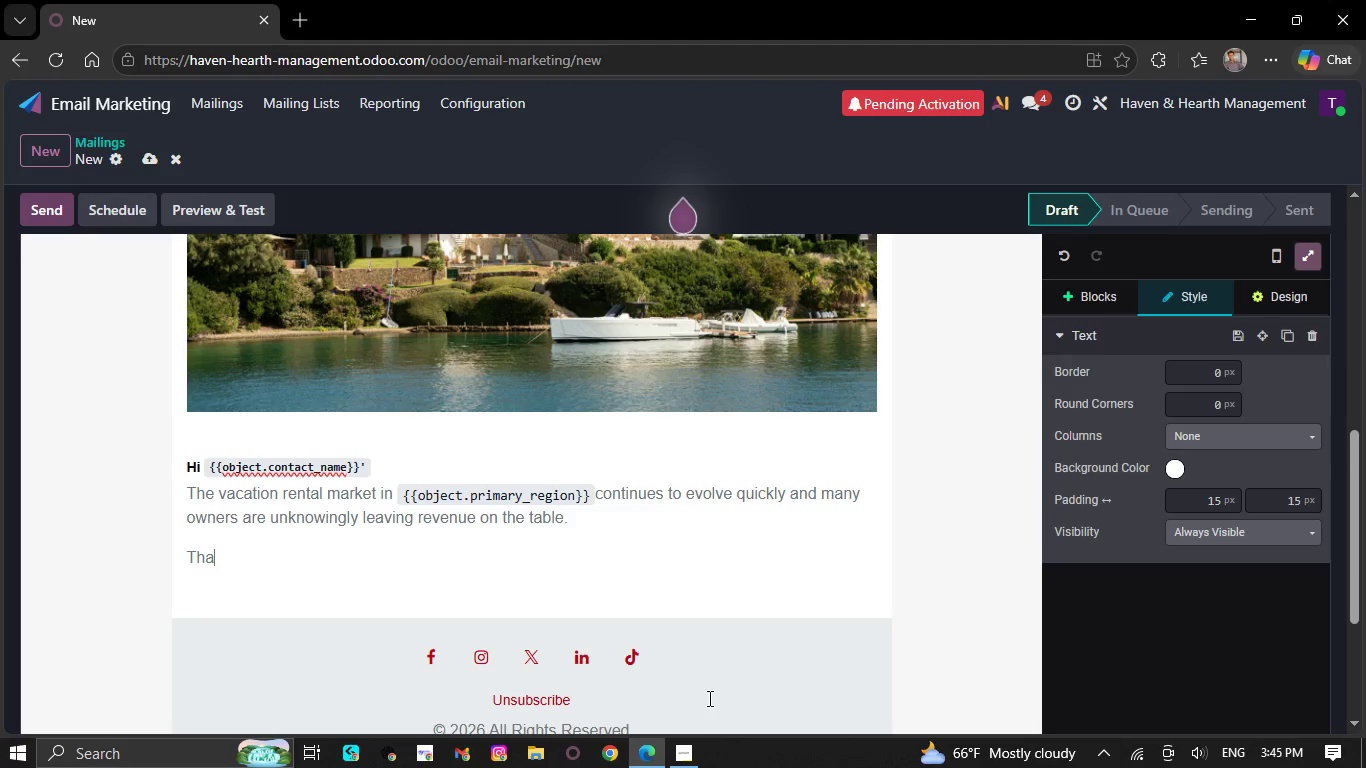 
wait(5.92)
 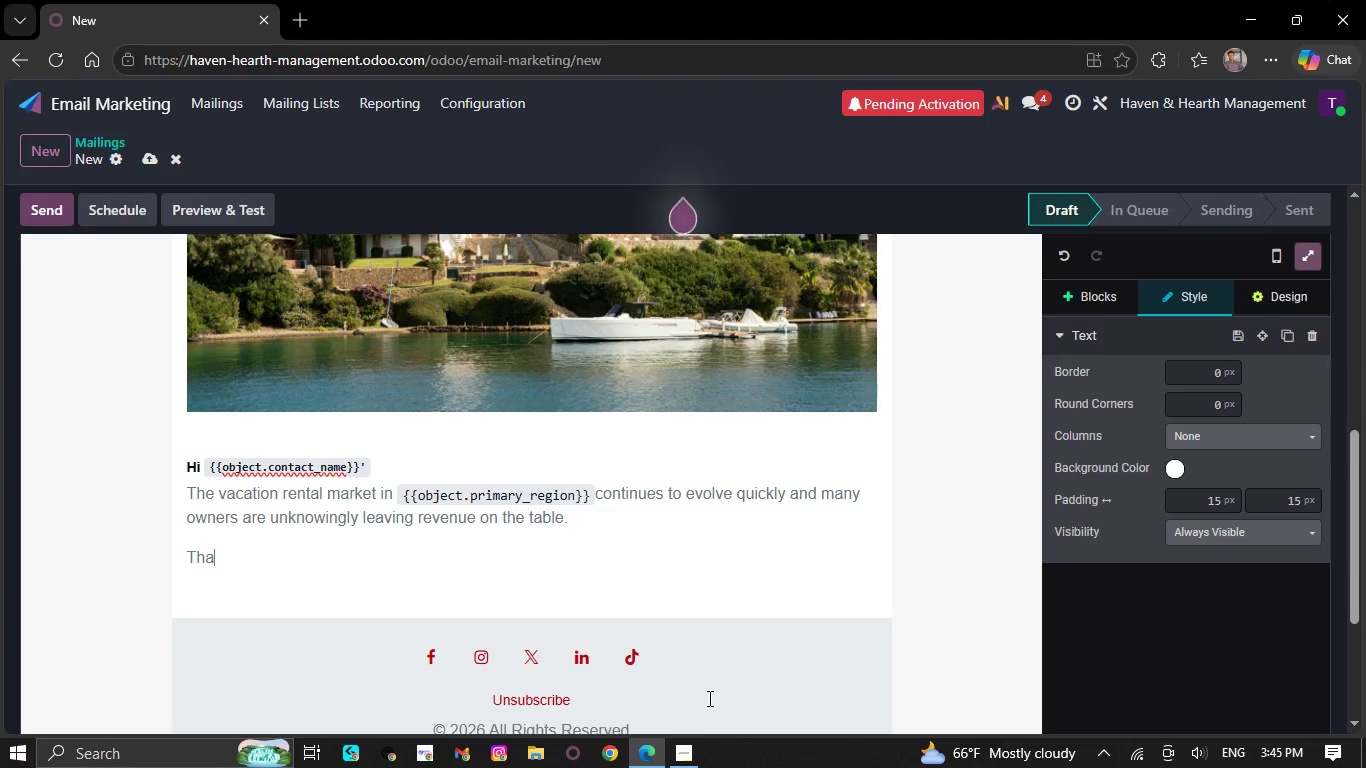 
type(t's why Haven & h)
key(Backspace)
type(Hearth Management is offering a )
 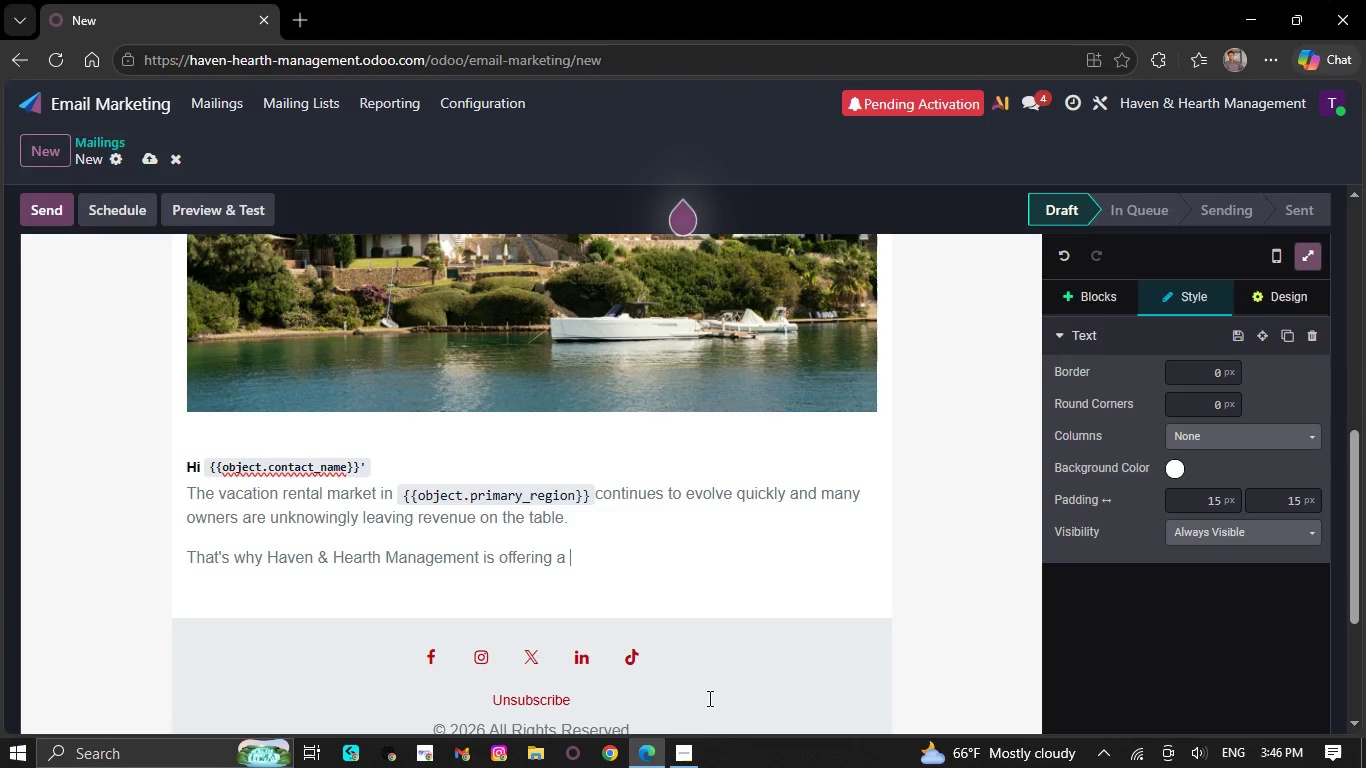 
wait(7.09)
 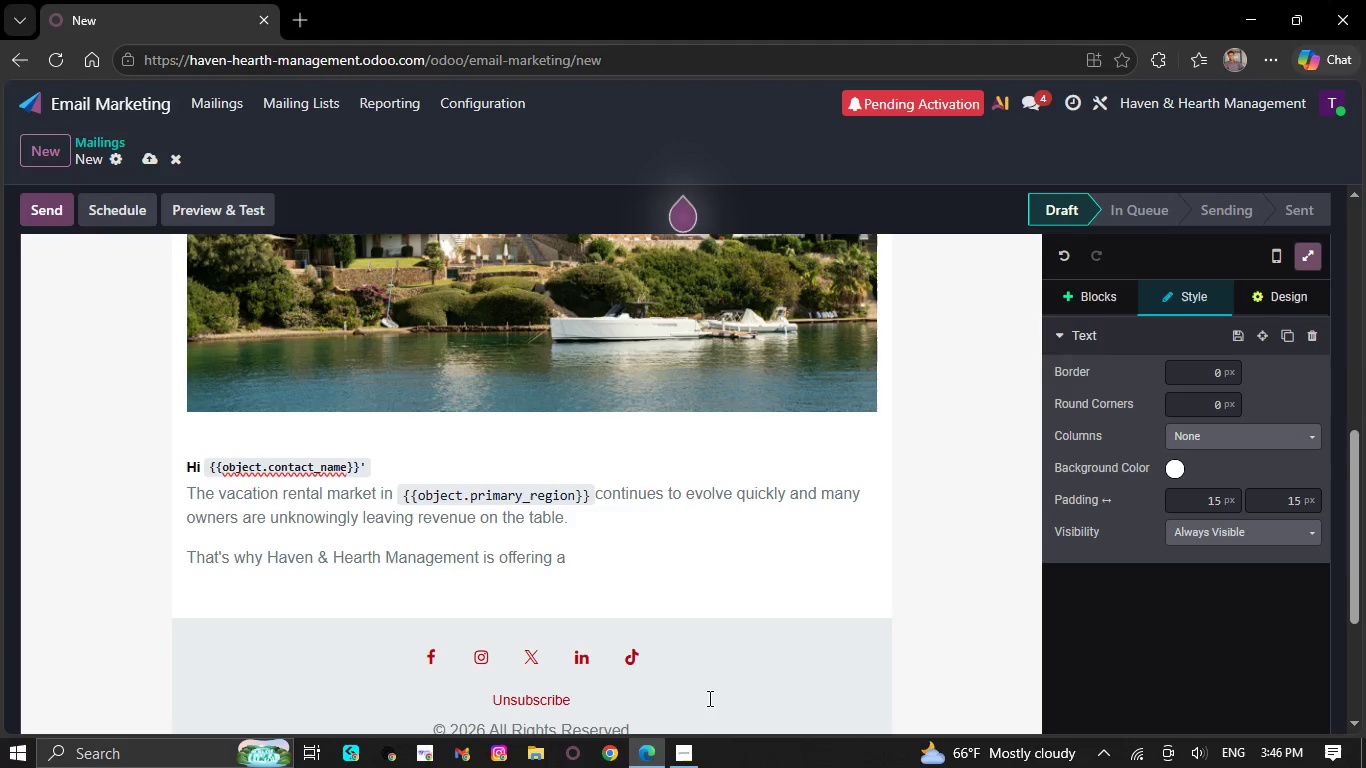 
type(complimentary Revenue Audit for select `{{object.property_type}})
 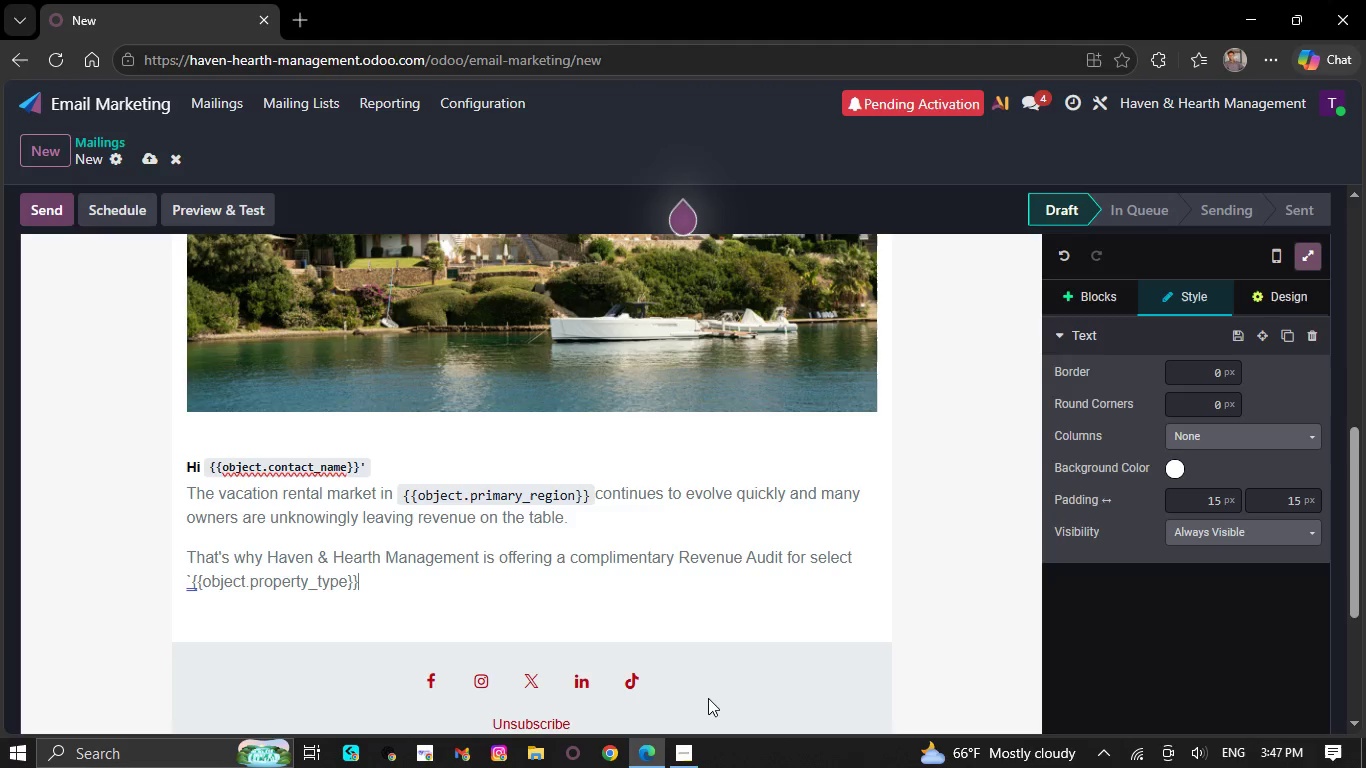 
type(`owners,)
key(Backspace)
type(.)
key(NumpadEnter)
type(Your )
 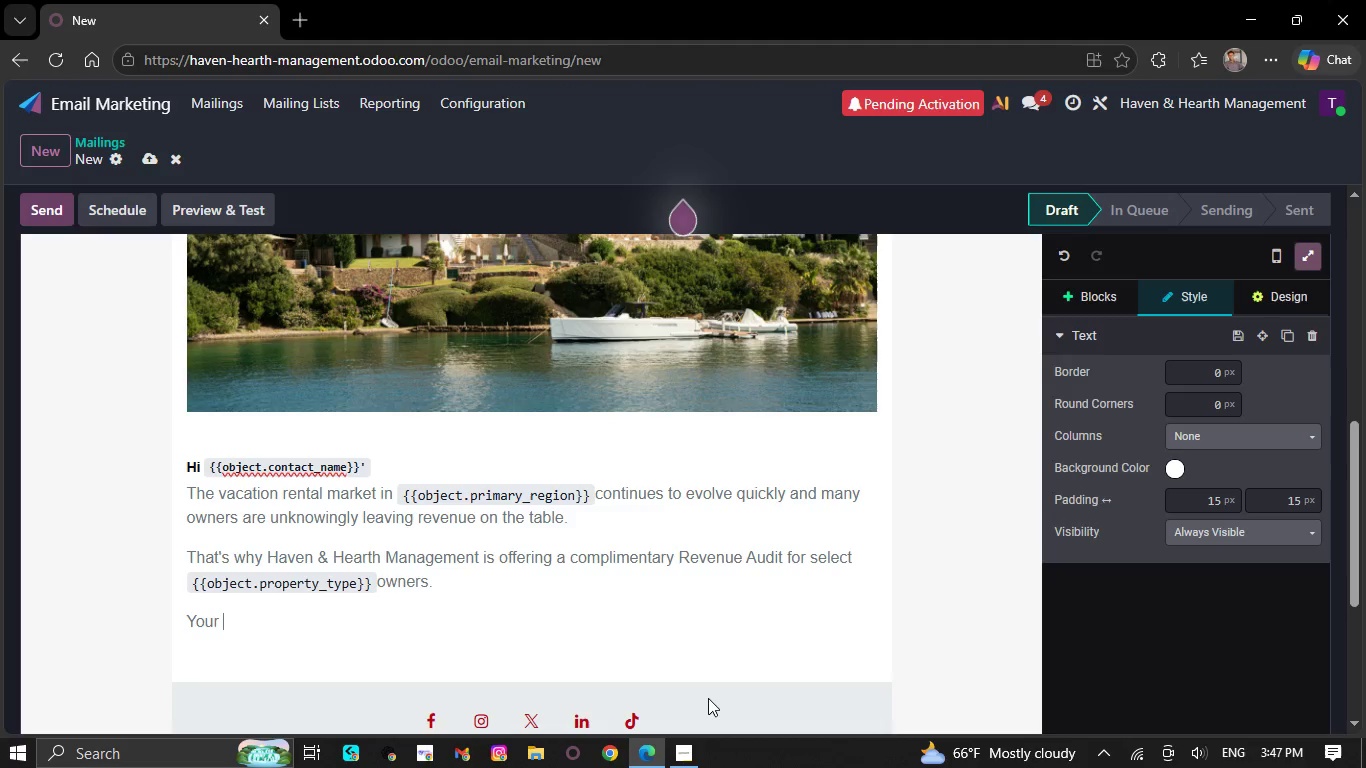 
wait(6.25)
 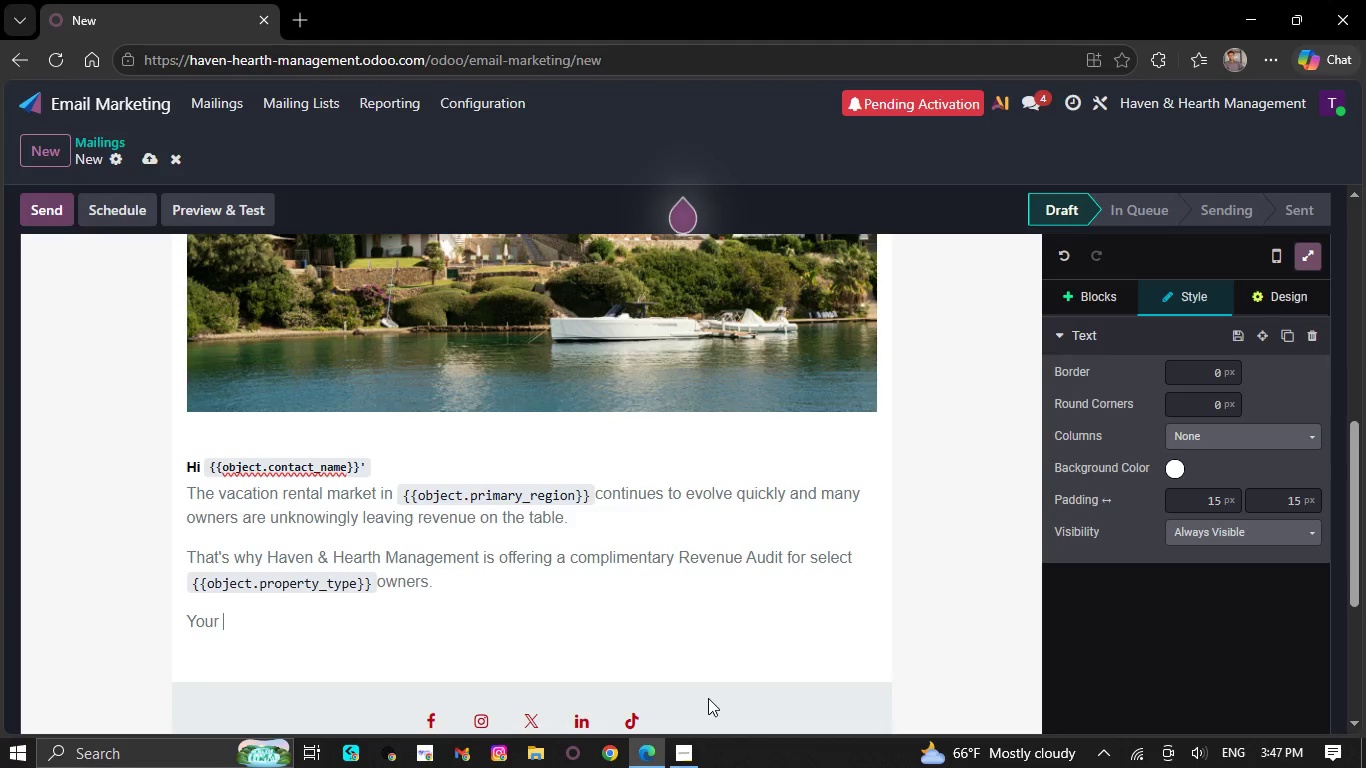 
type(pe)
 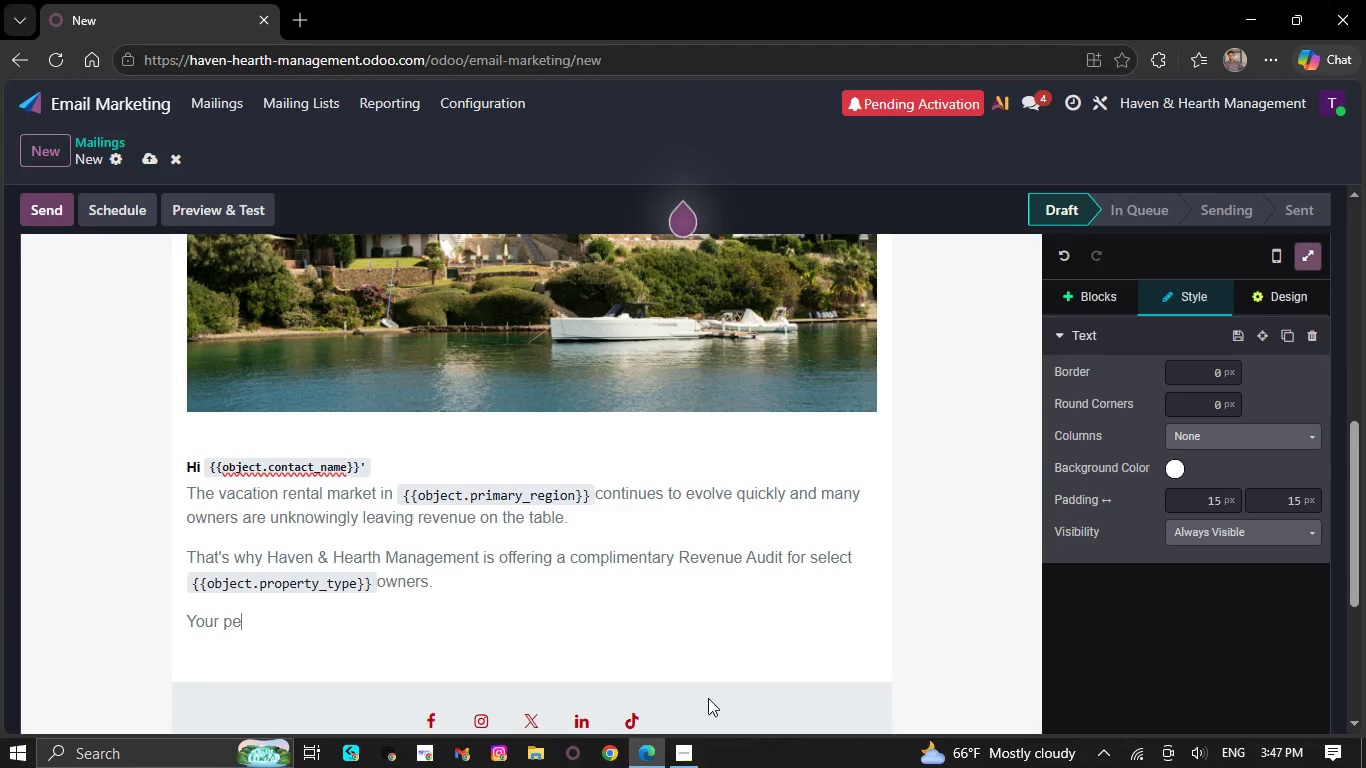 
wait(21.27)
 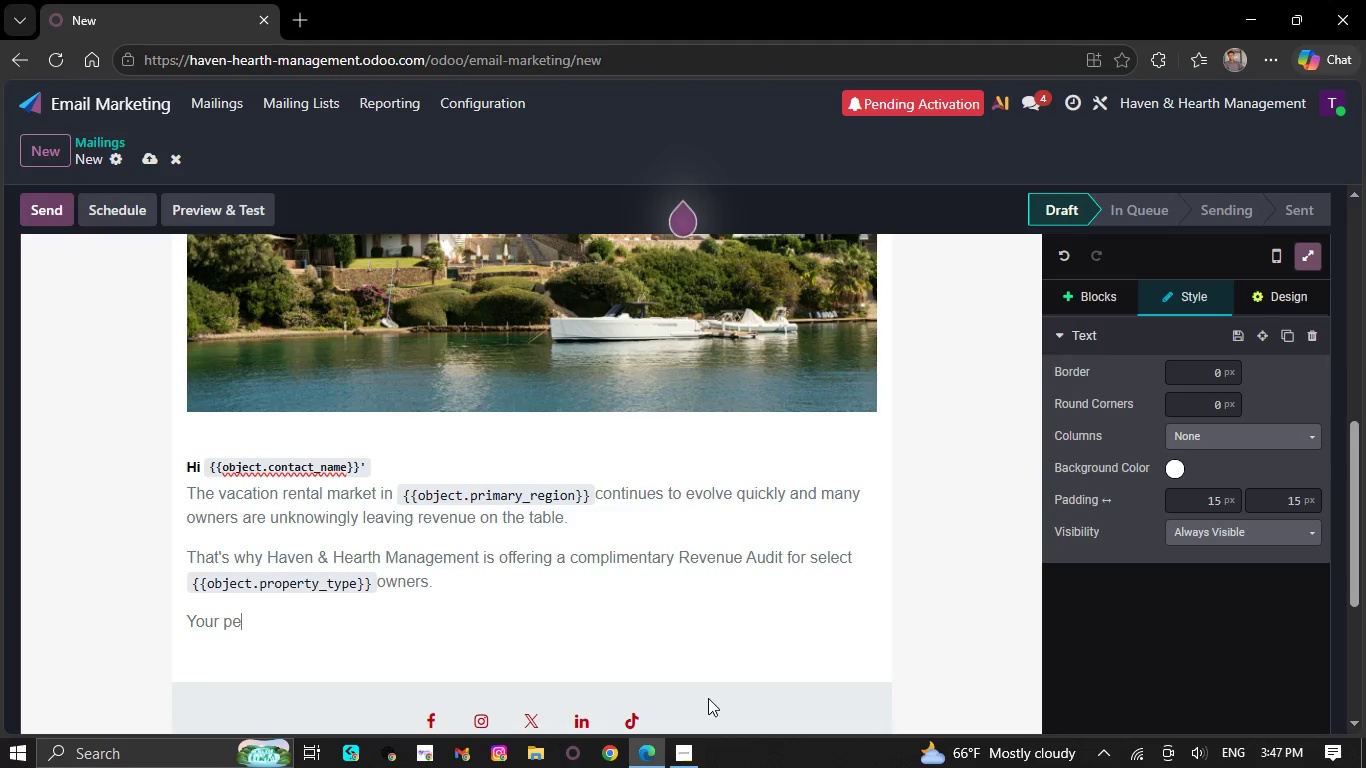 
key(R)
 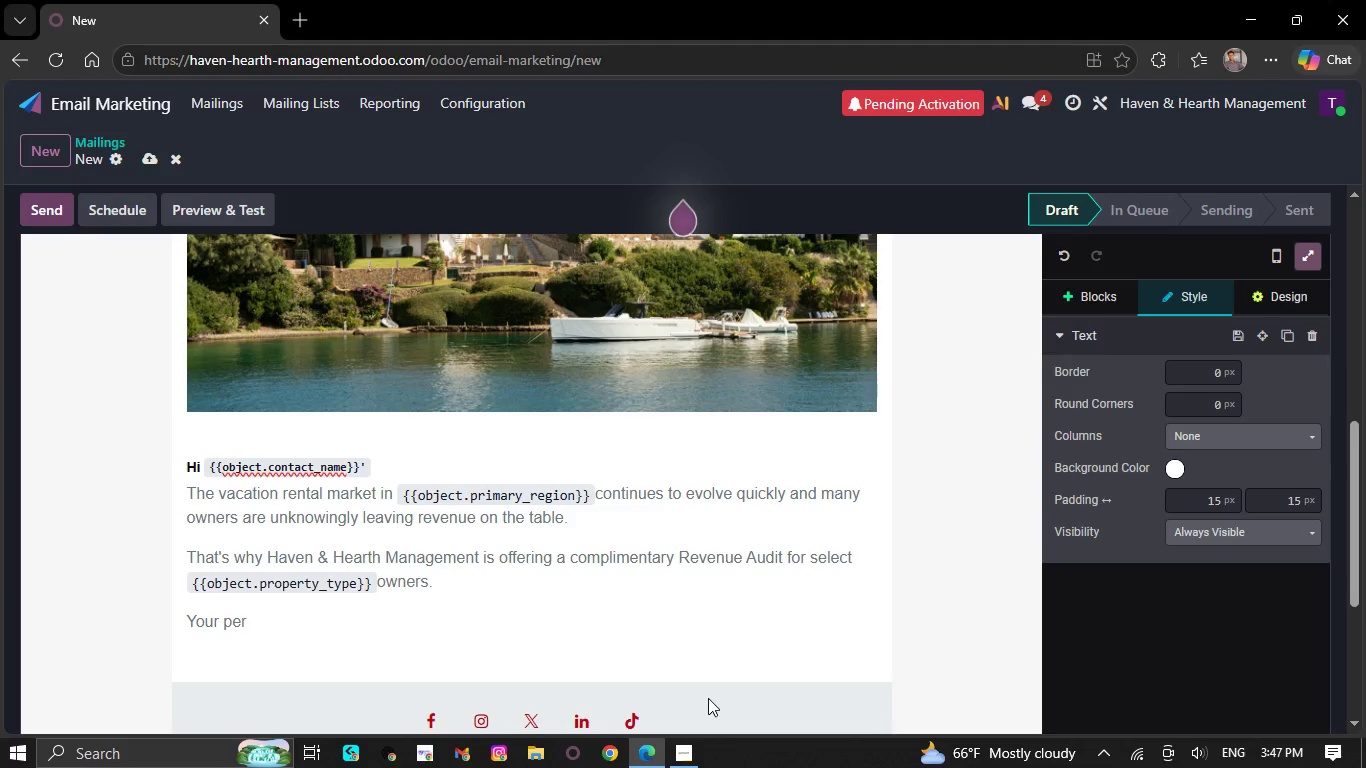 
wait(5.22)
 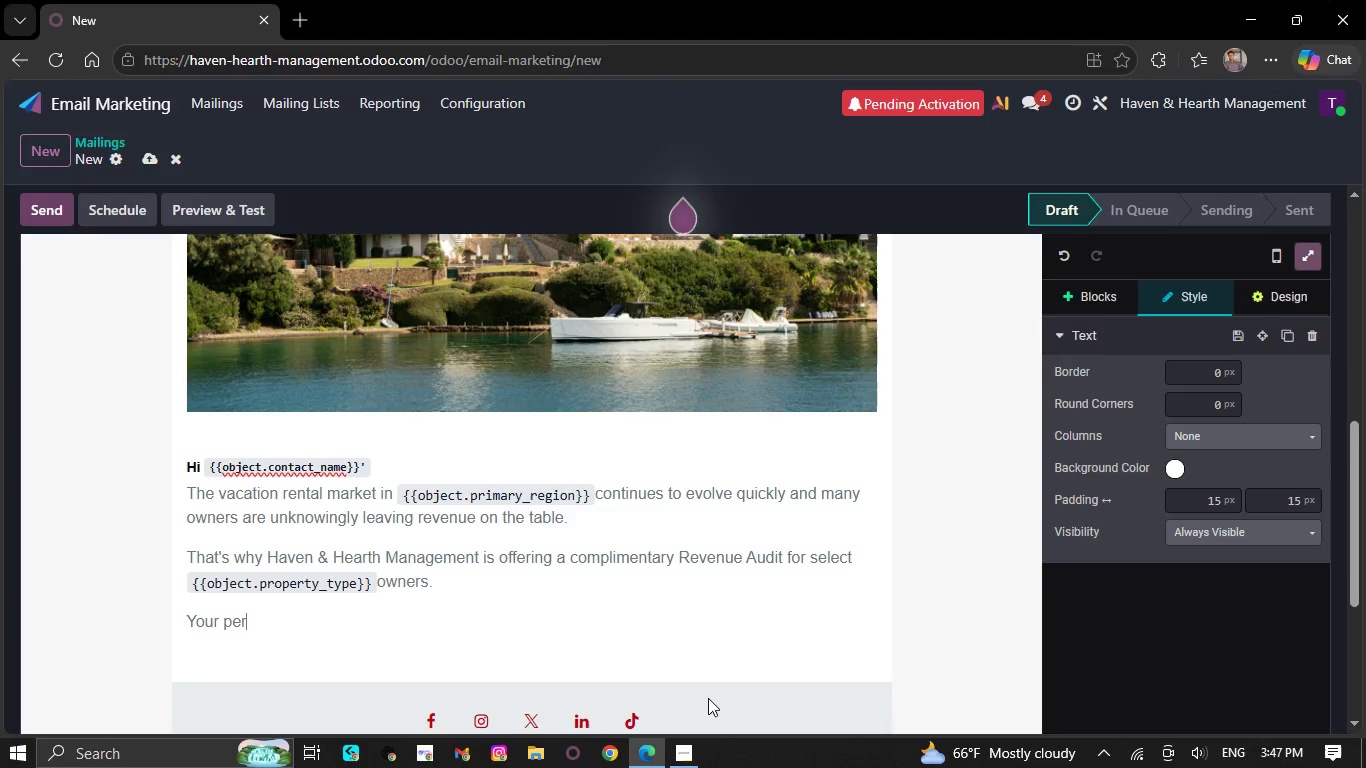 
type(sonalizes])
key(Backspace)
key(Backspace)
type(d )
 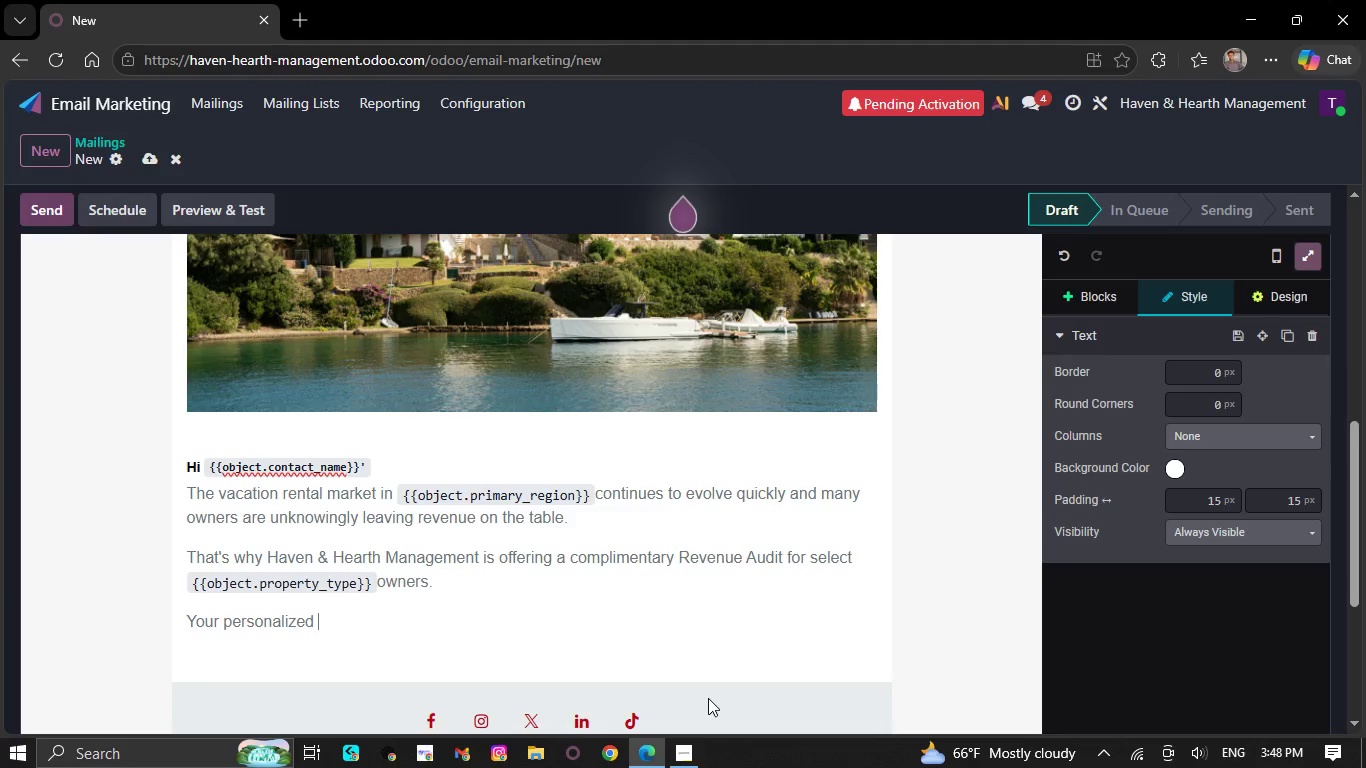 
type(audit includes)
 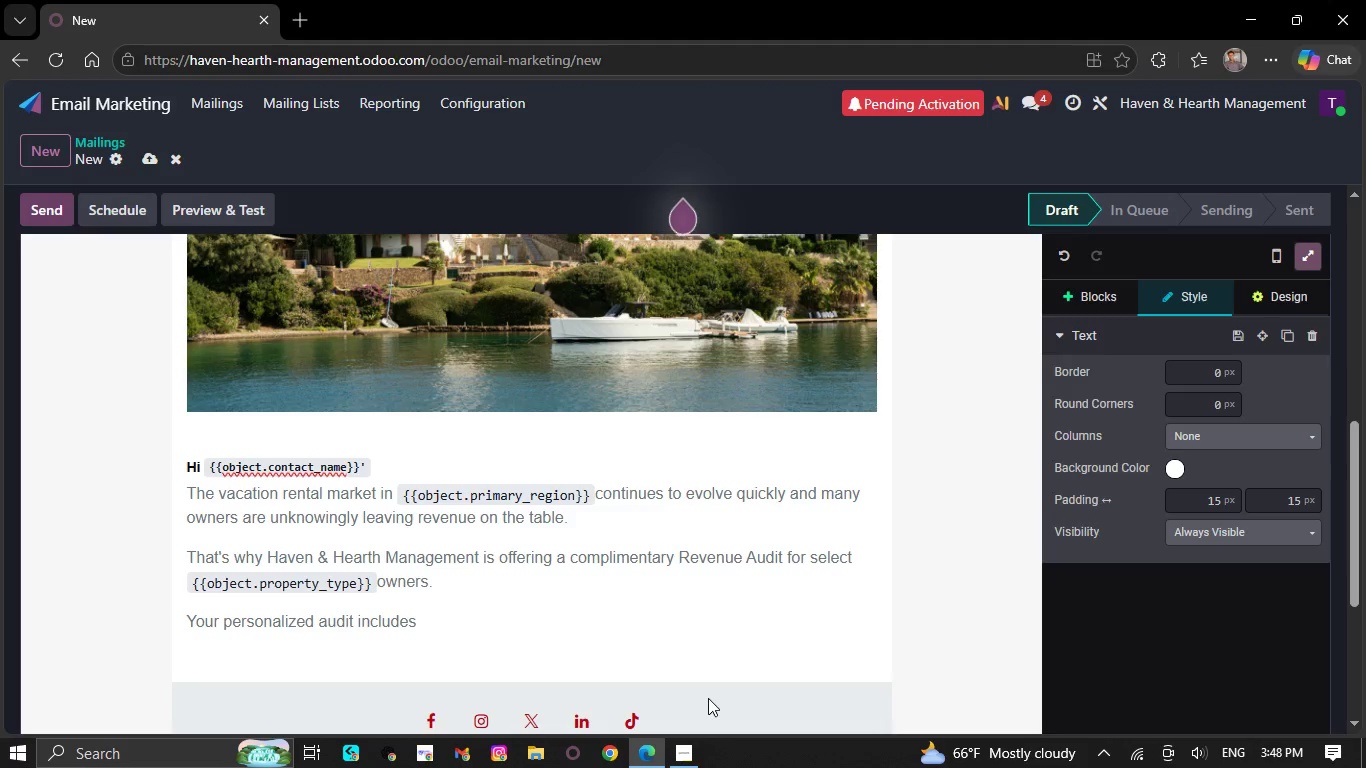 
key(Shift+ShiftRight)
 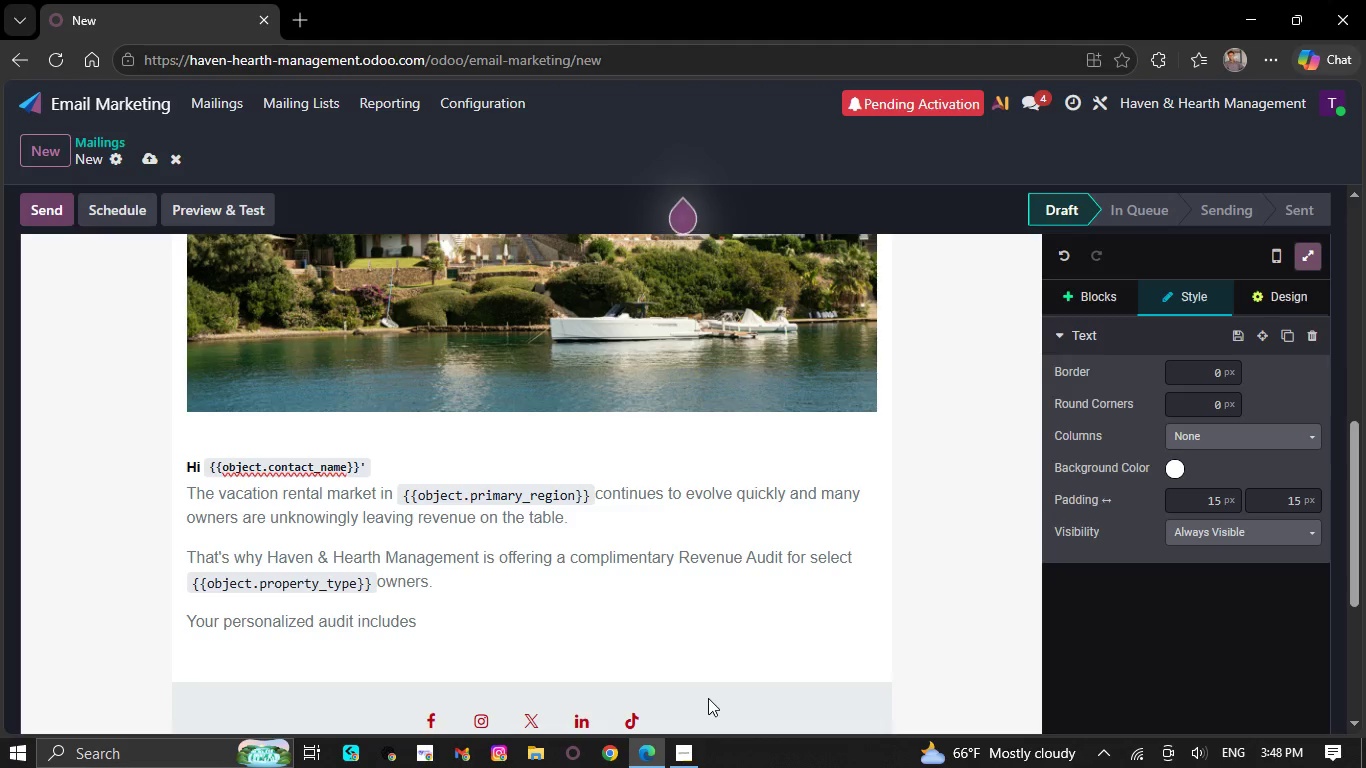 
key(Shift+Semicolon)
 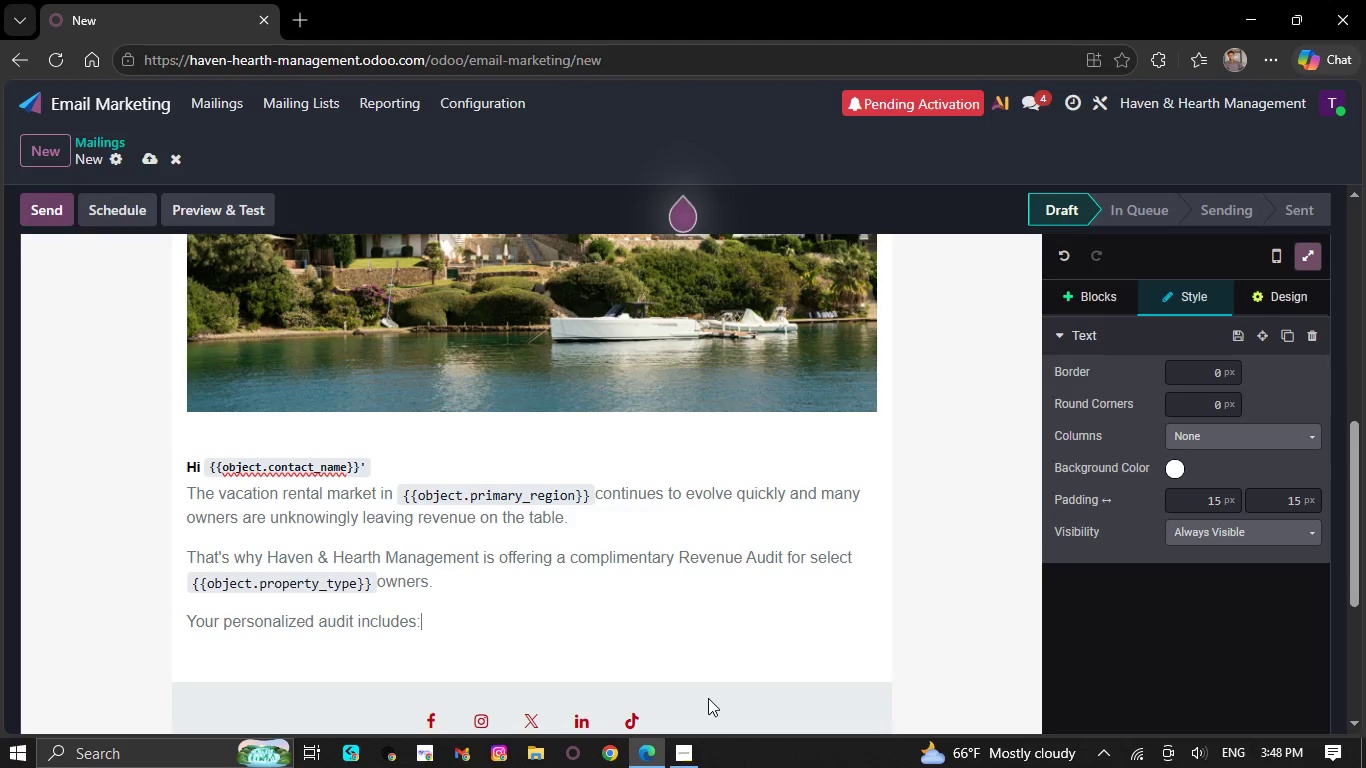 
key(NumpadEnter)
 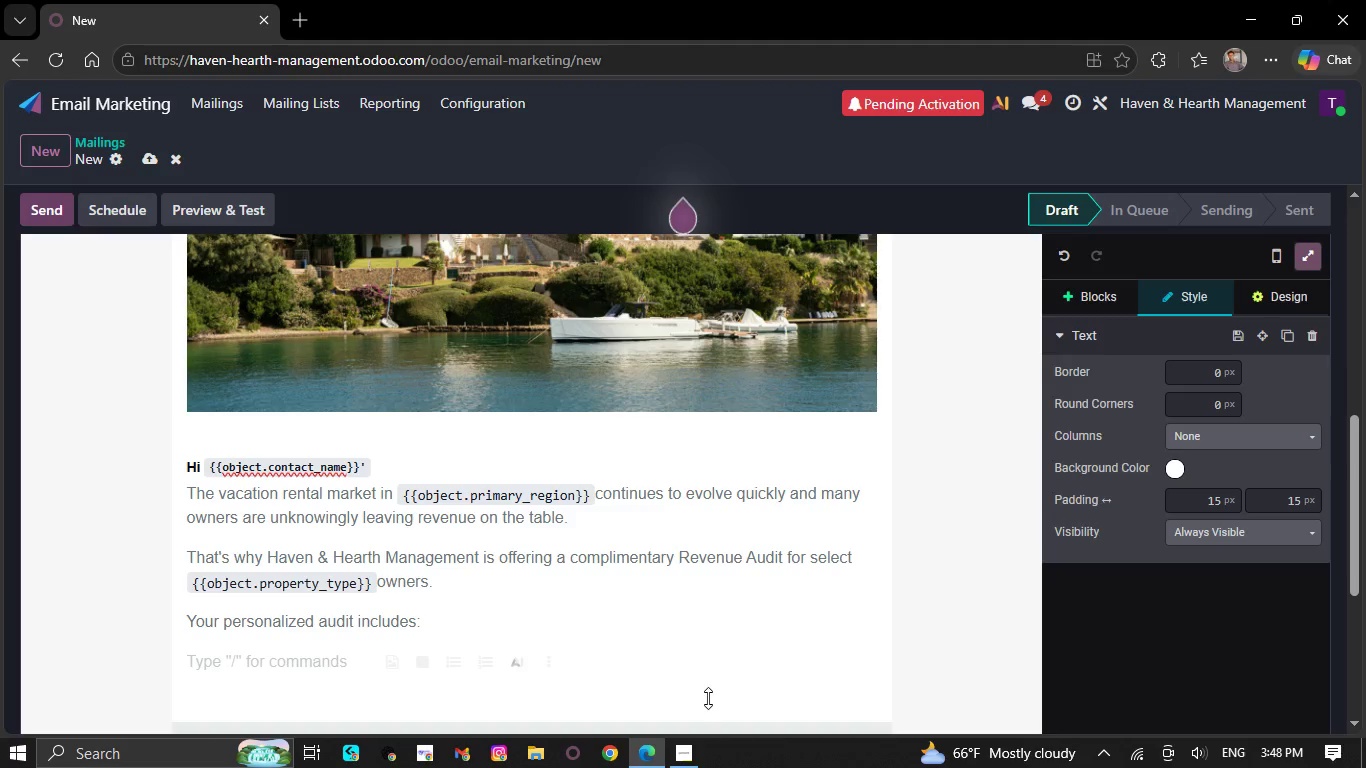 
key(Slash)
 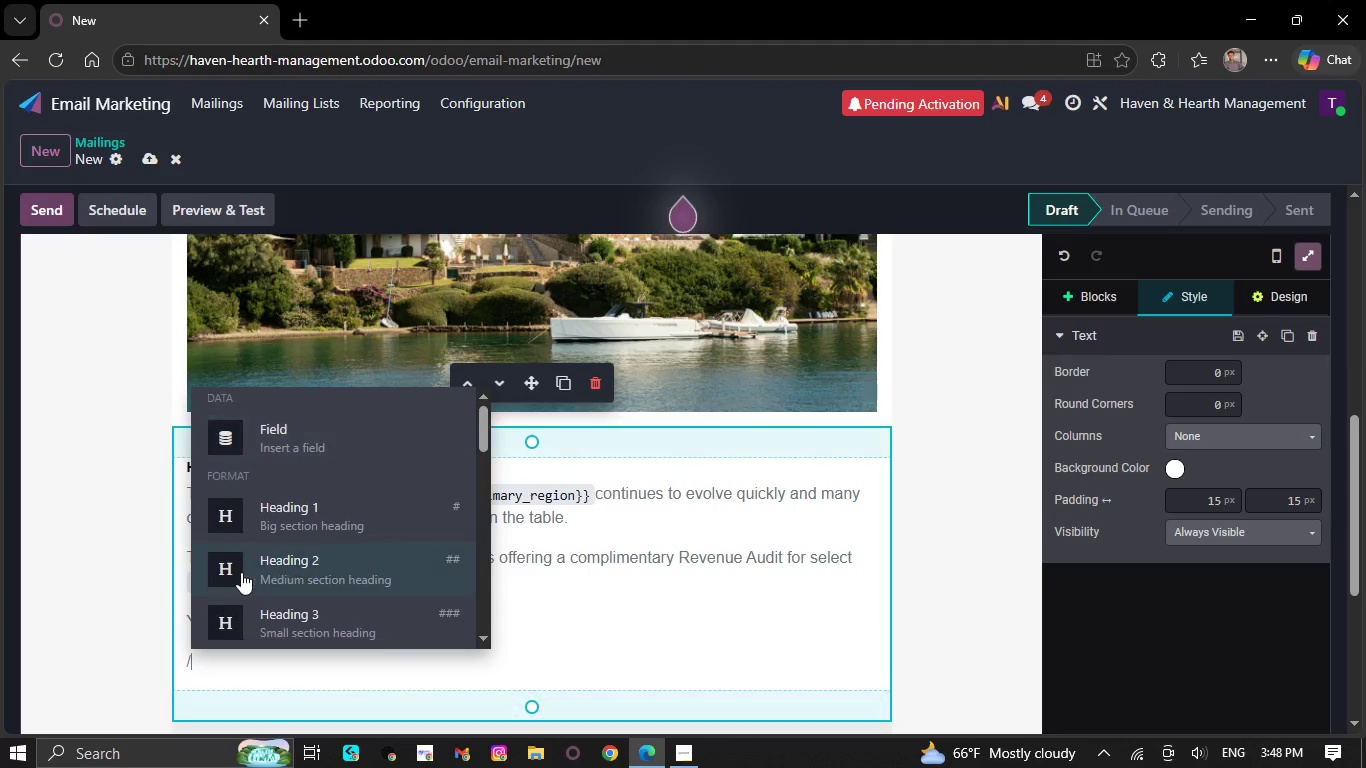 
scroll: coordinate [241, 572], scroll_direction: down, amount: 4.0
 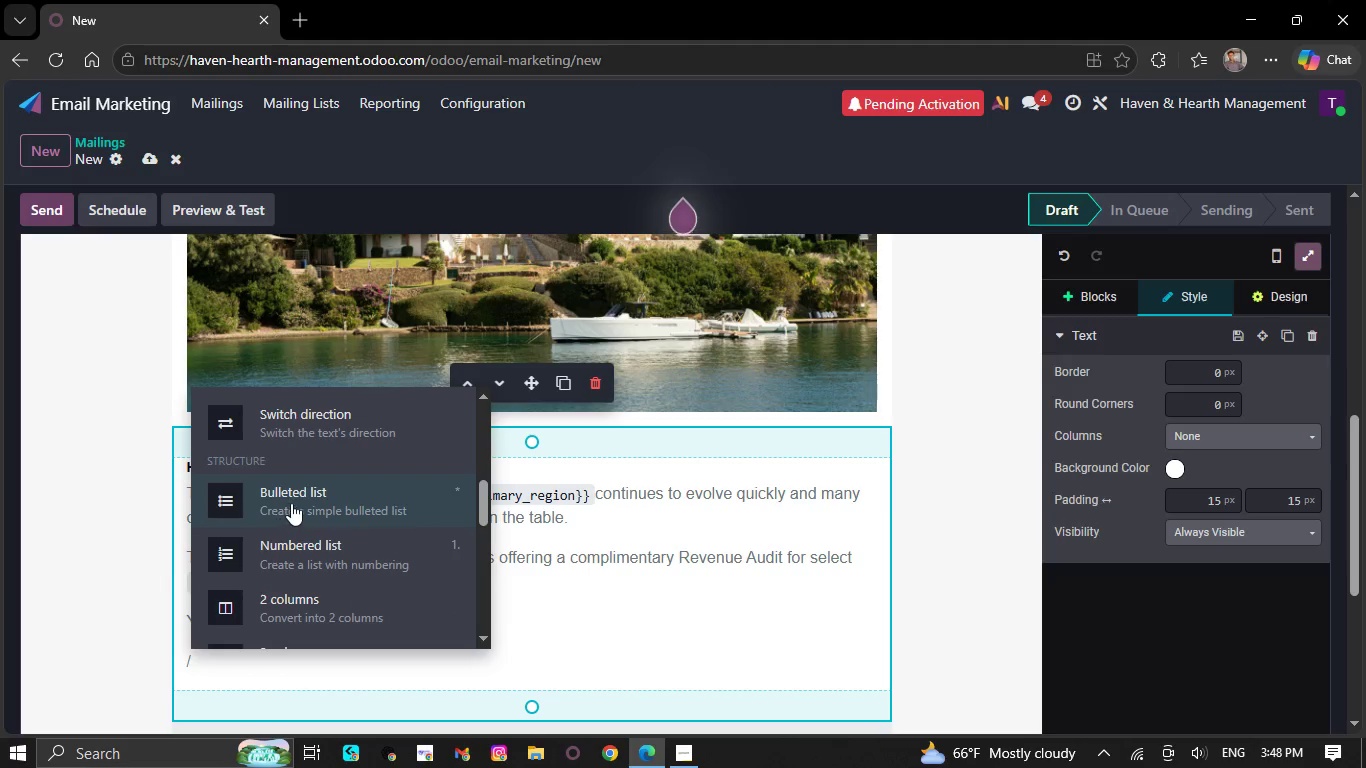 
left_click([291, 503])
 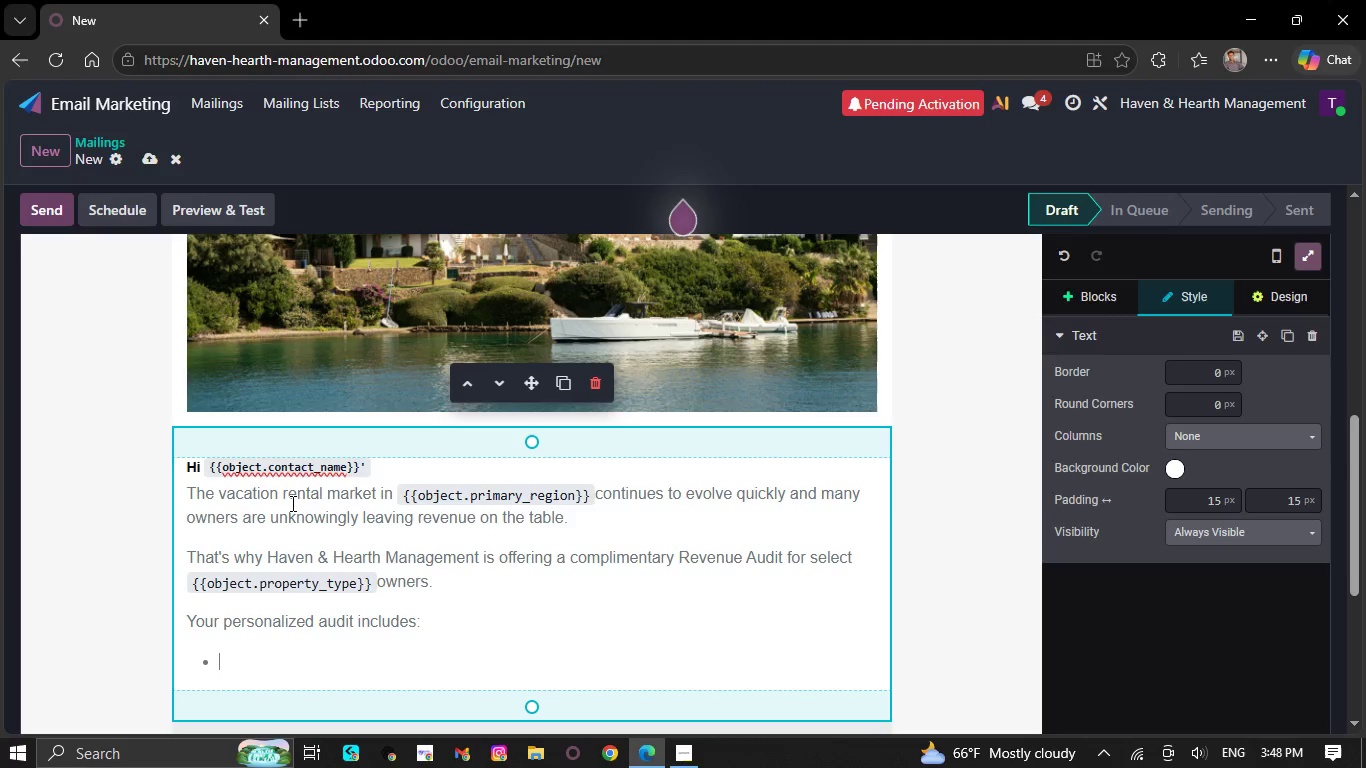 
type(Occupancy opportunity)
 